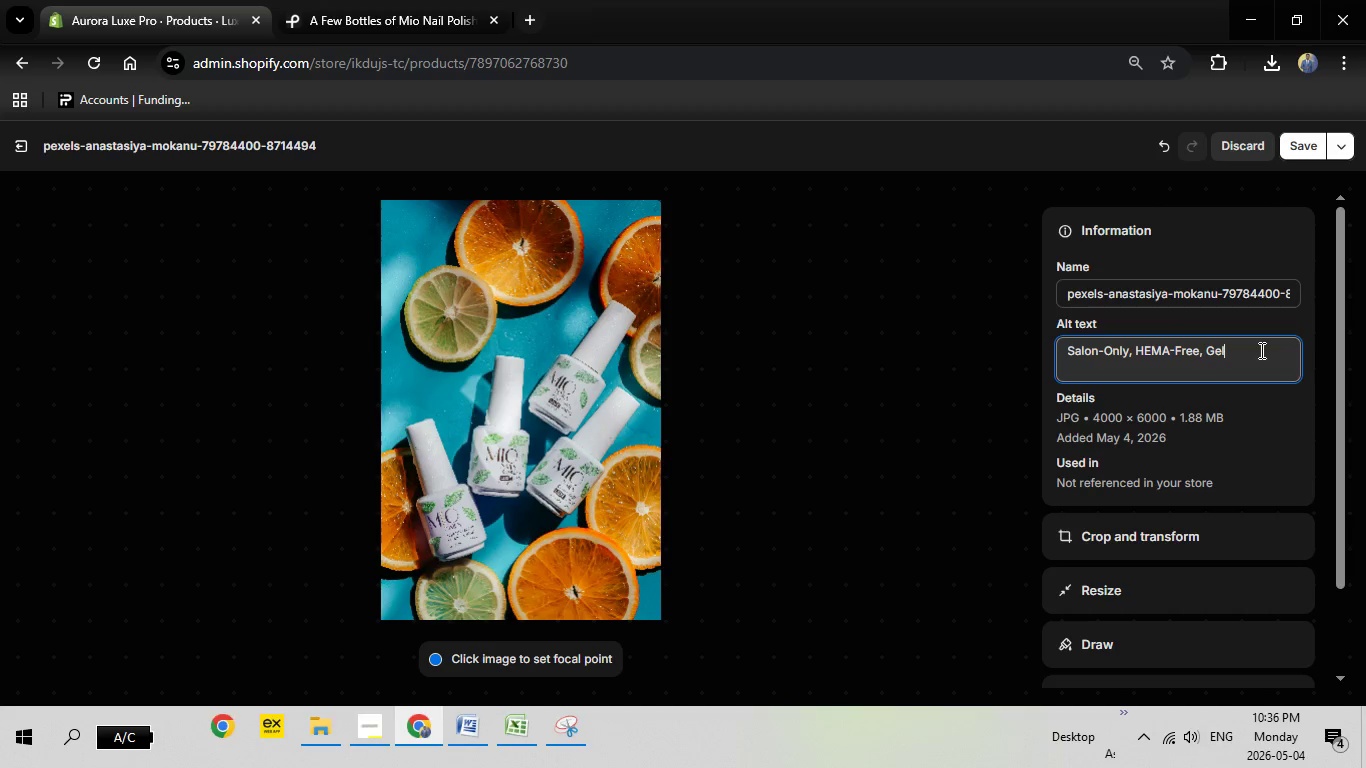 
left_click_drag(start_coordinate=[1260, 350], to_coordinate=[982, 370])
 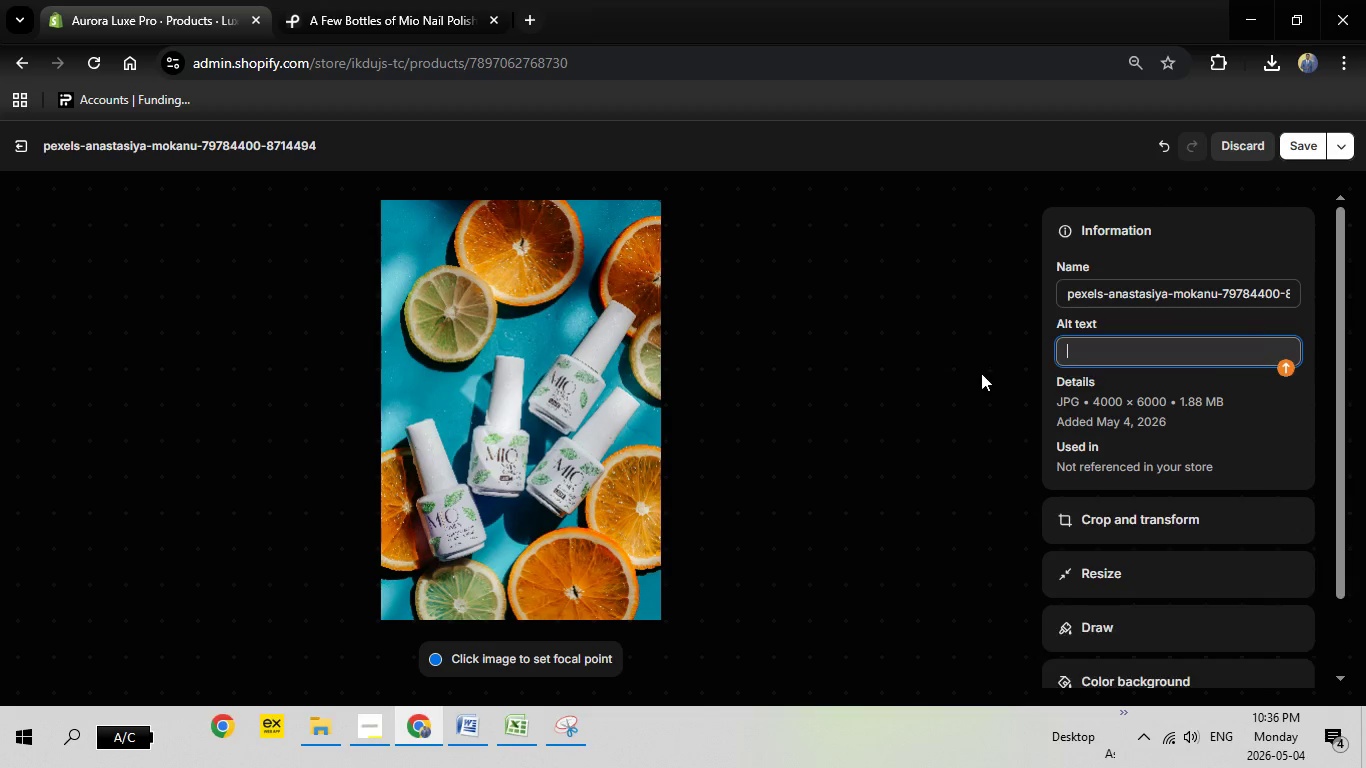 
key(Backspace)
 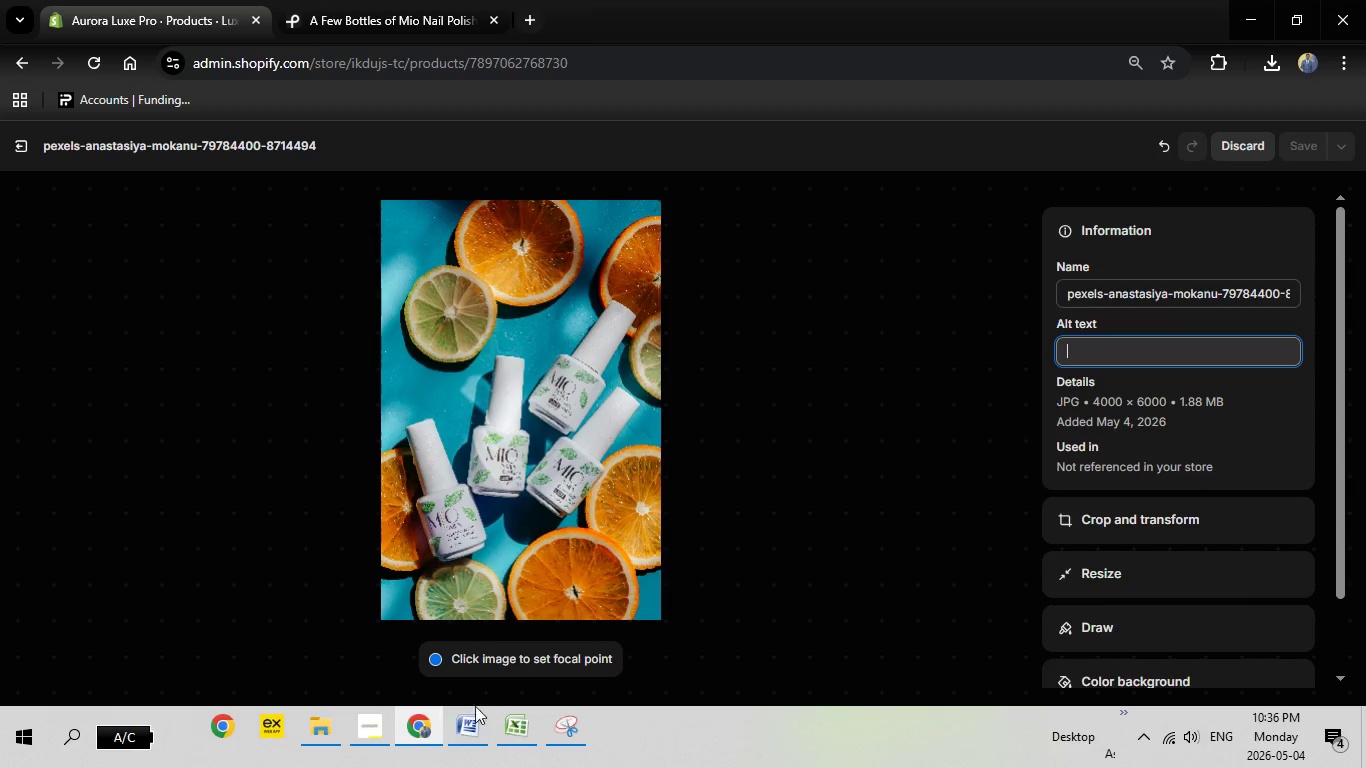 
left_click([459, 722])
 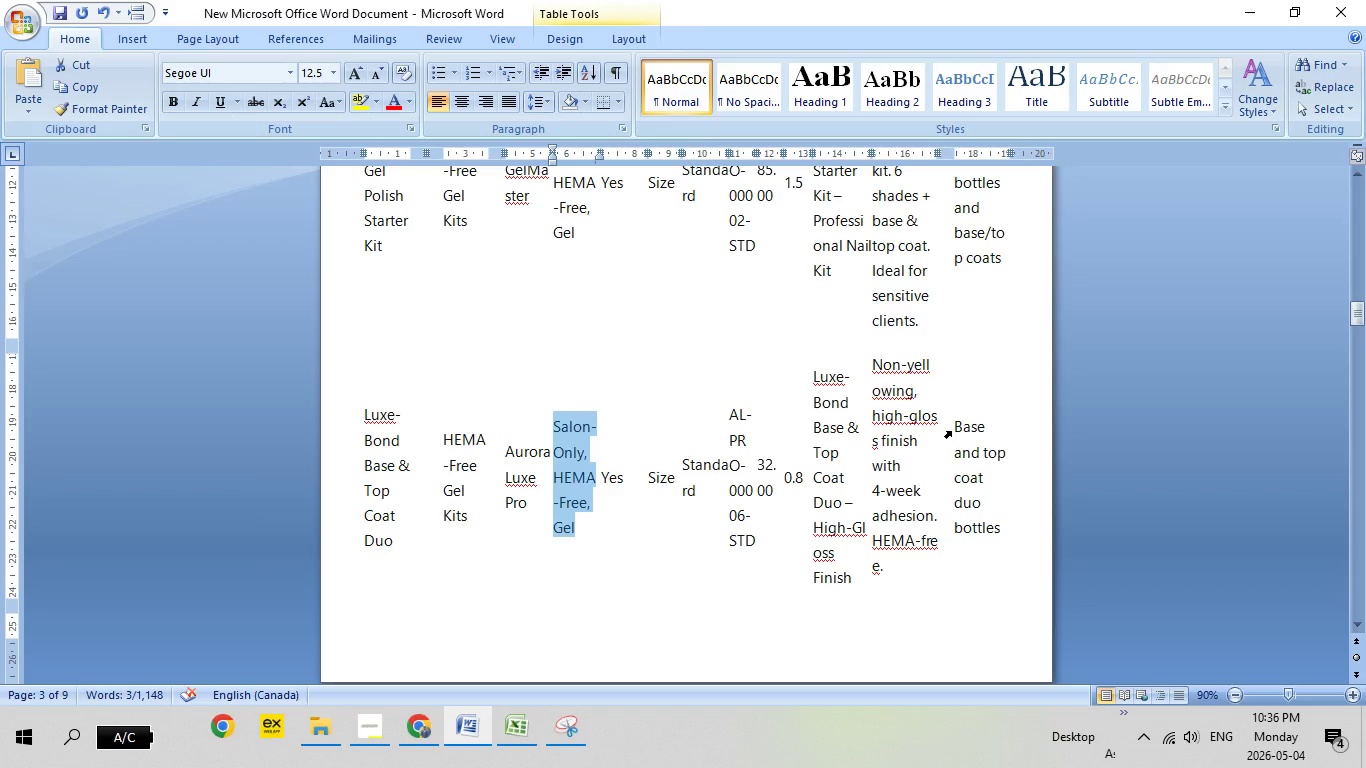 
left_click([951, 431])
 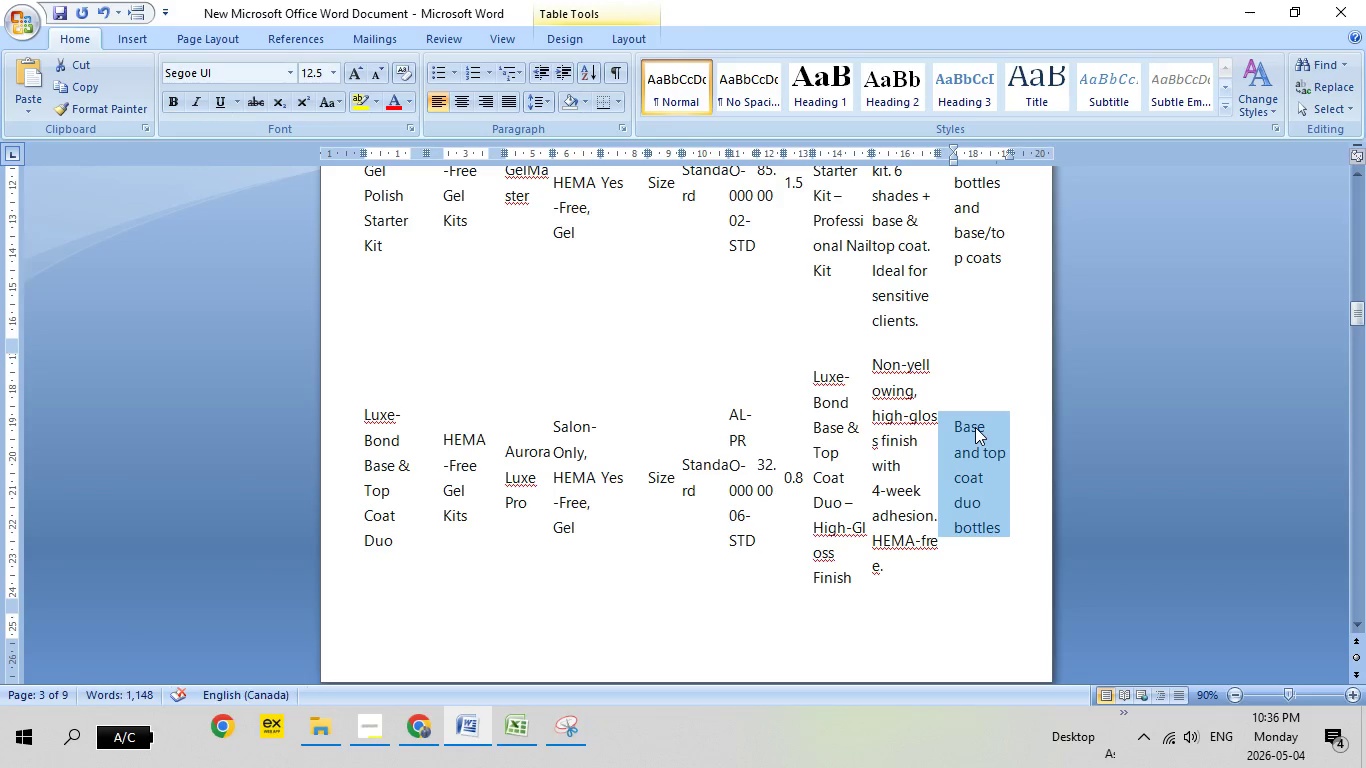 
right_click([975, 427])
 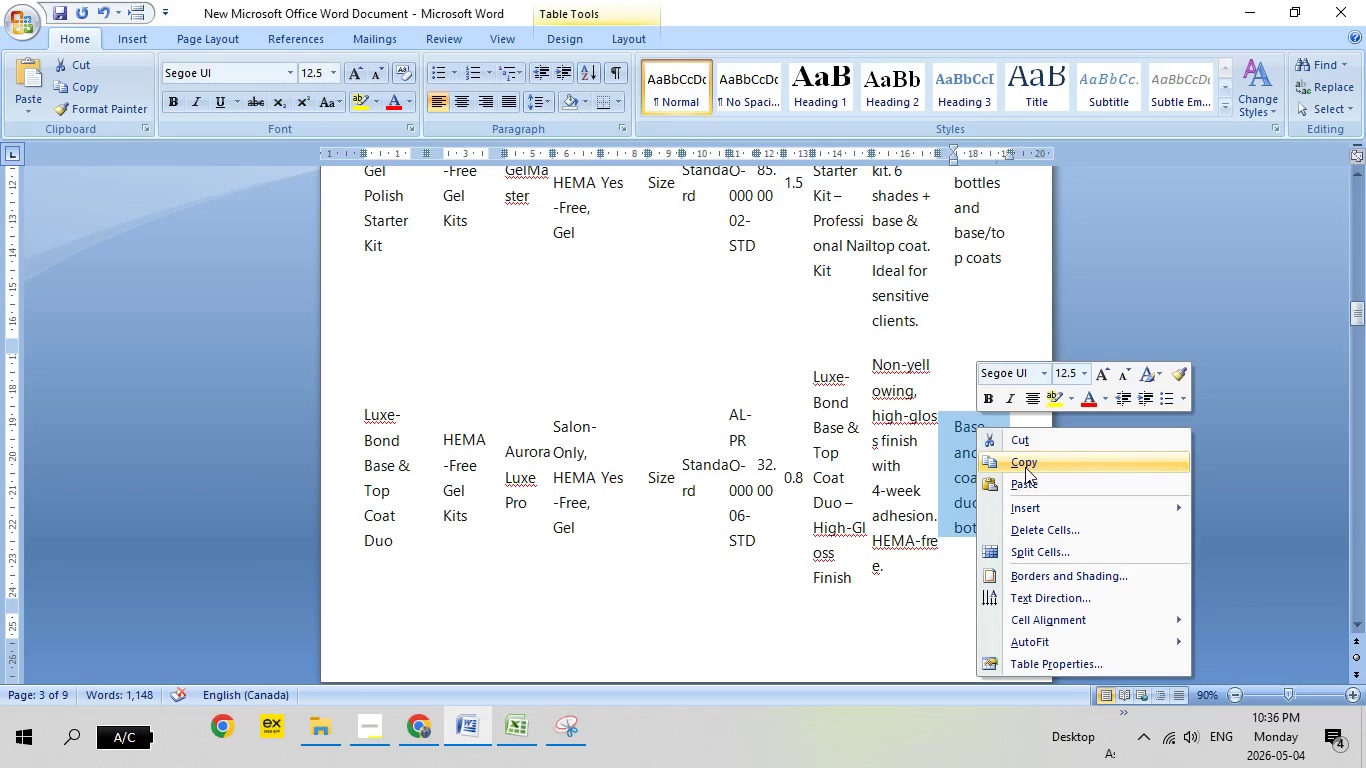 
left_click([1026, 466])
 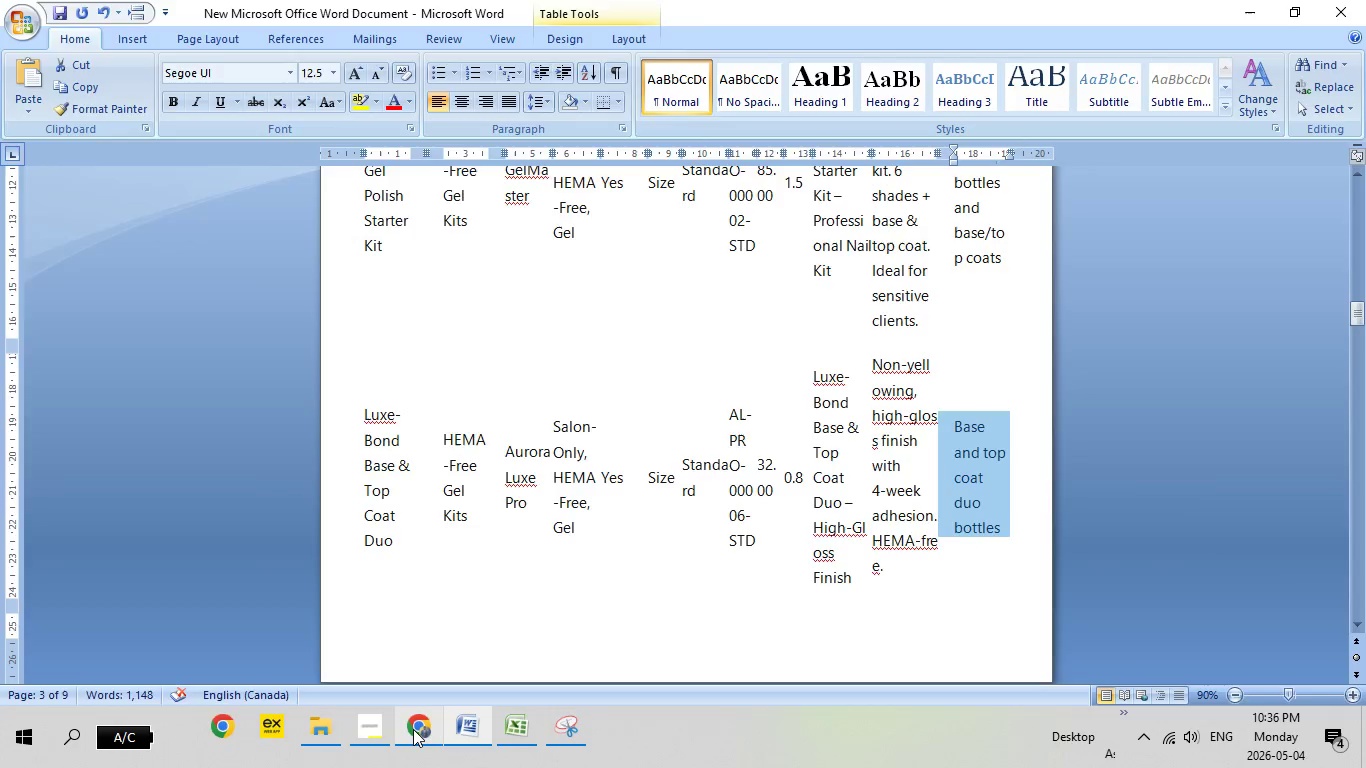 
left_click([413, 729])
 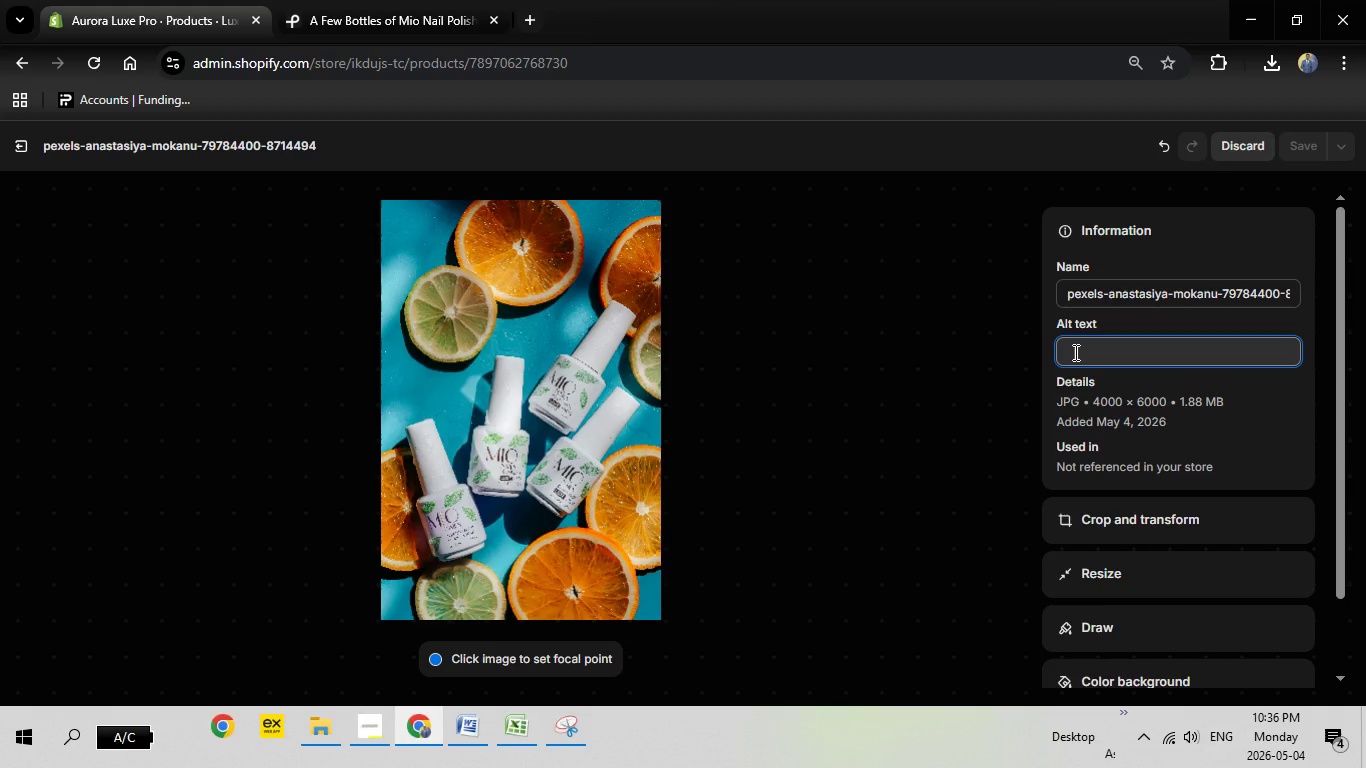 
left_click([1074, 352])
 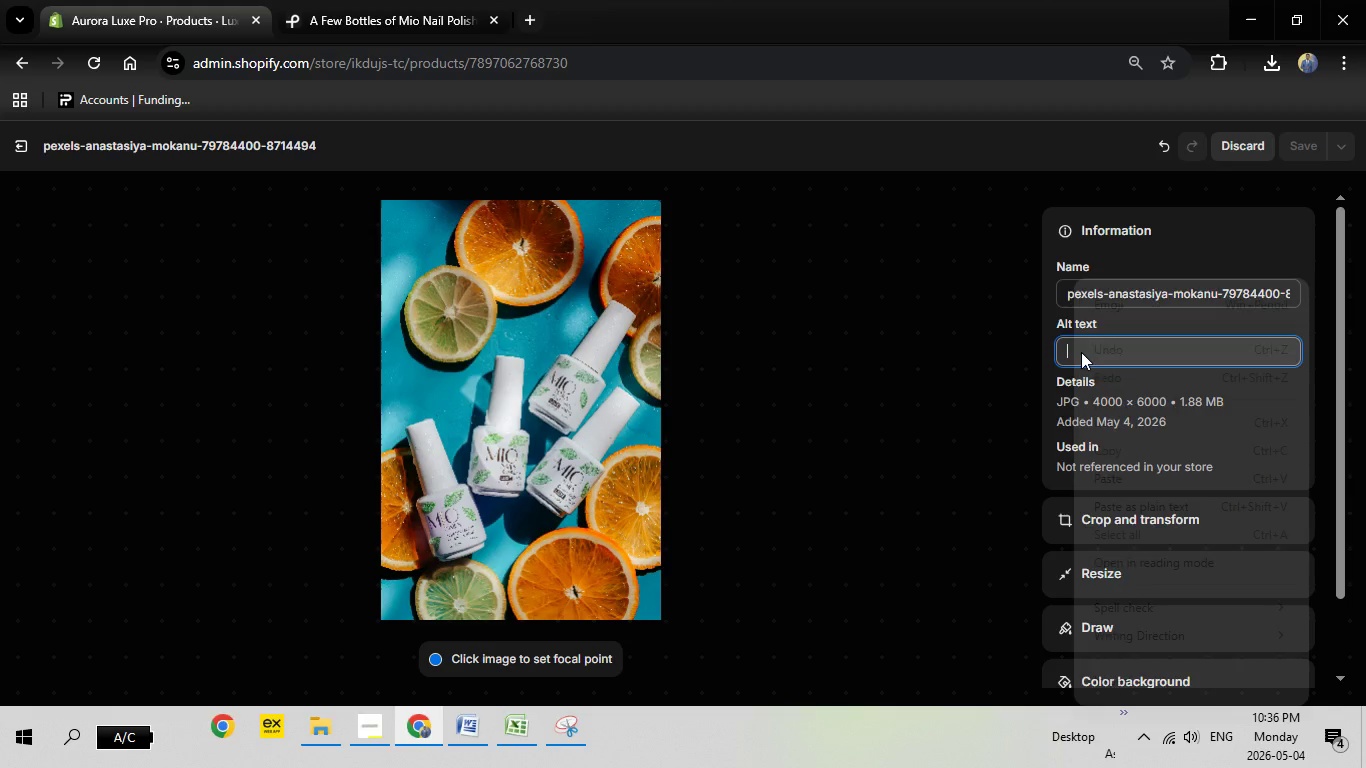 
right_click([1074, 352])
 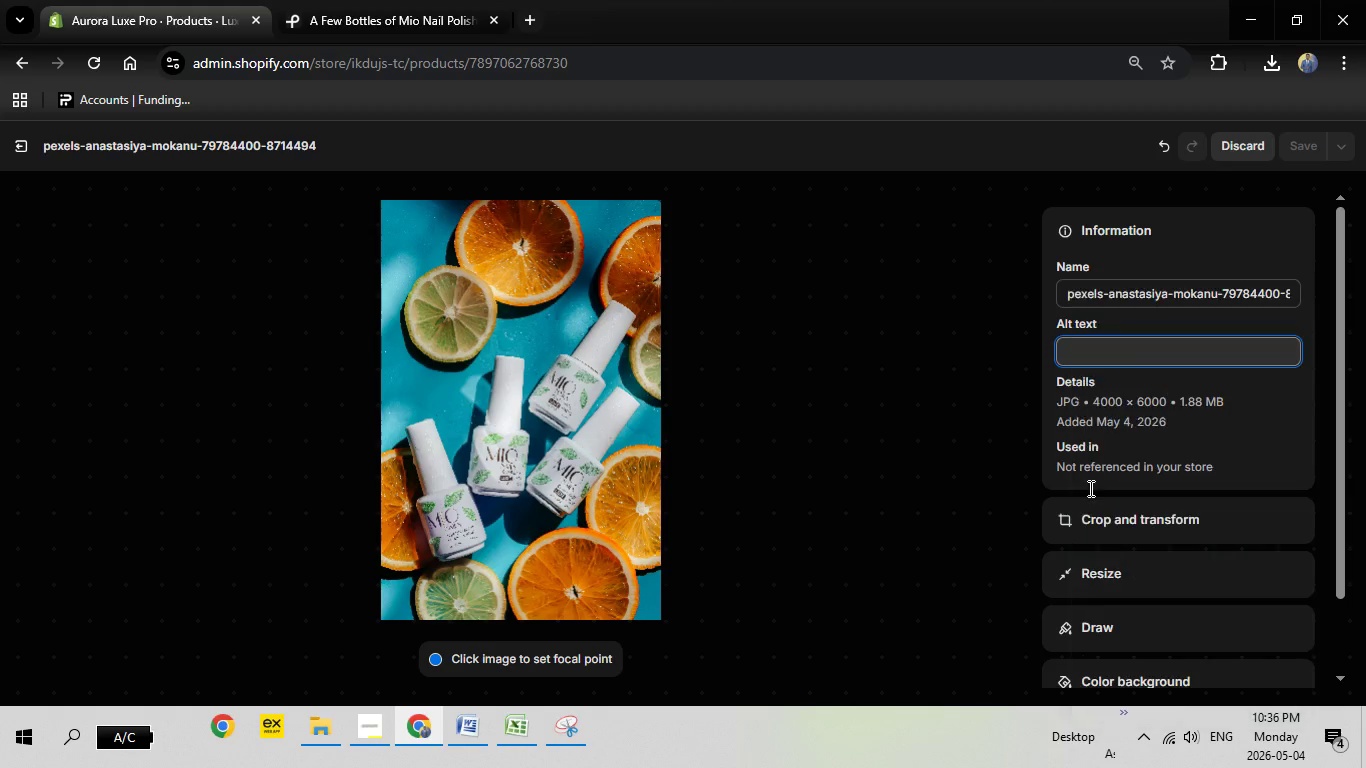 
left_click([1089, 488])
 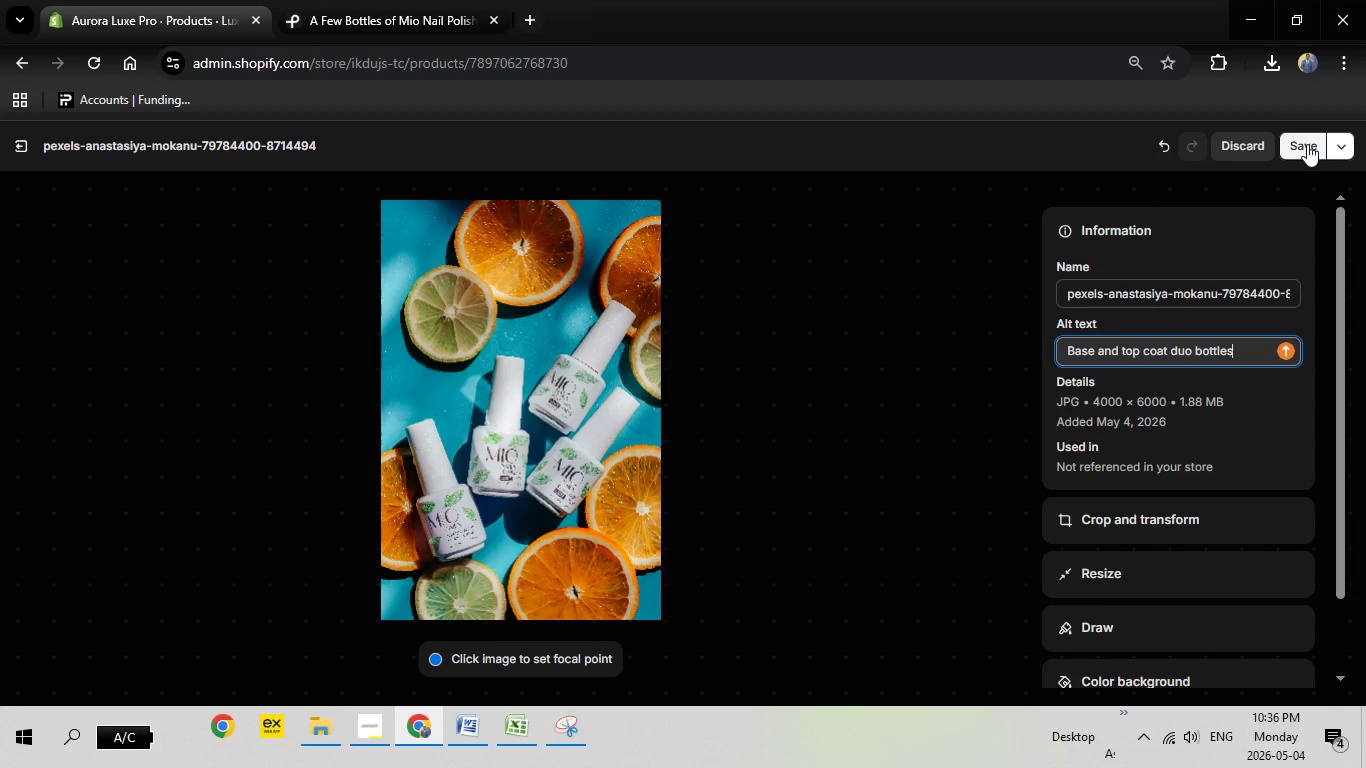 
left_click([1307, 144])
 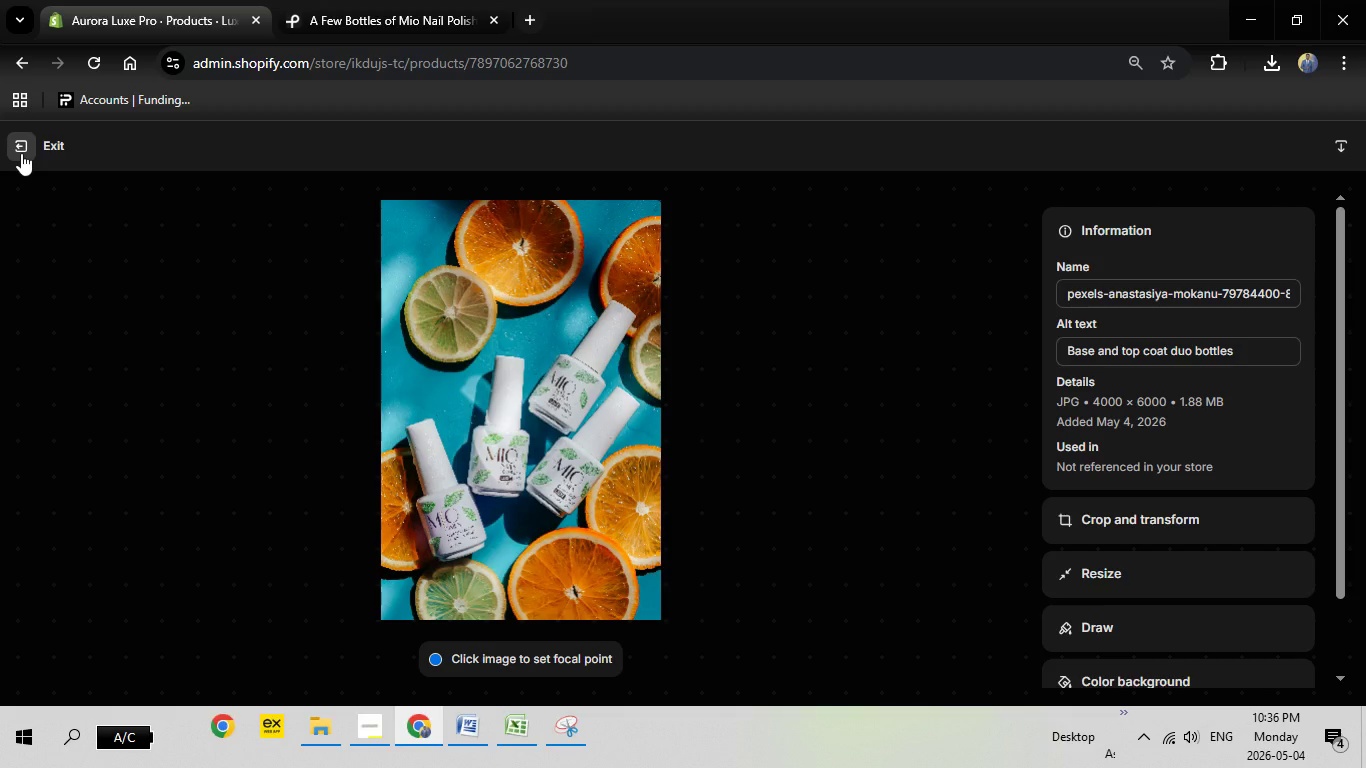 
left_click([14, 140])
 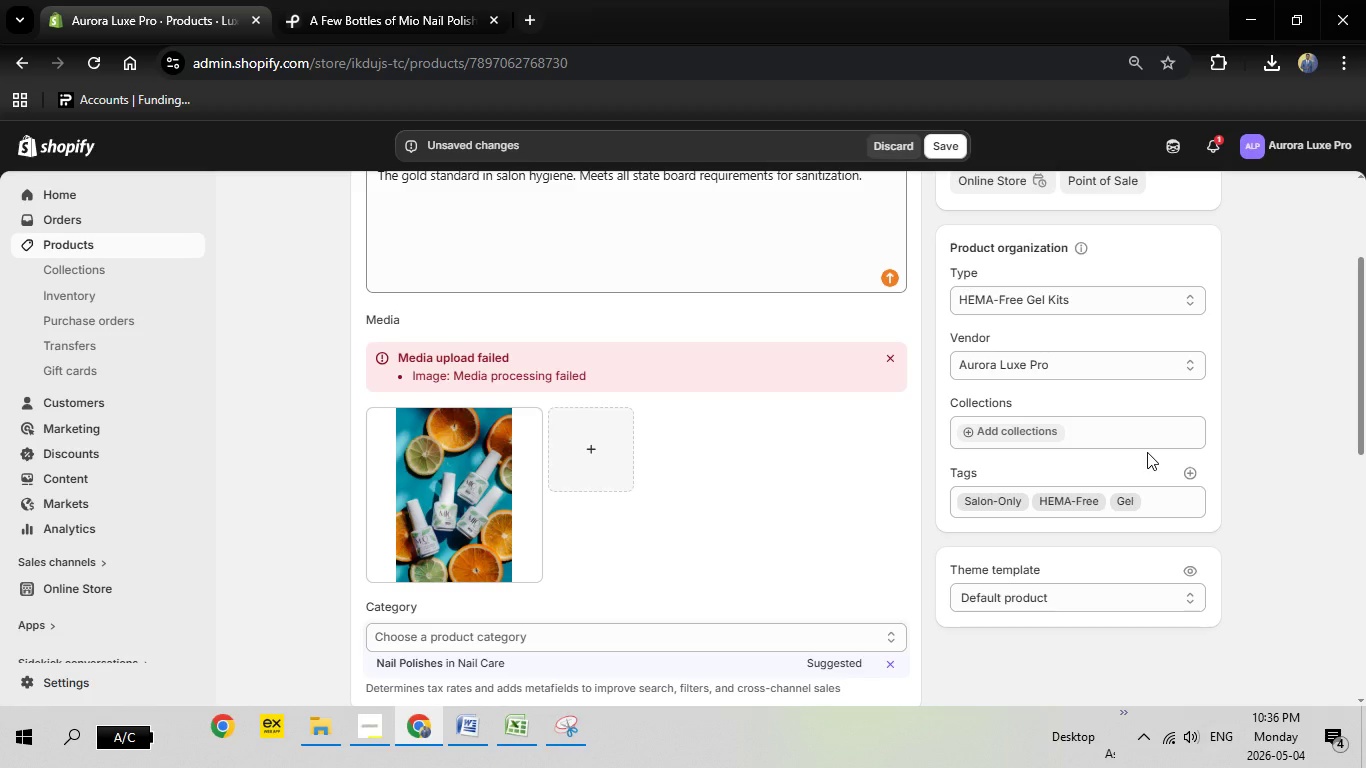 
scroll: coordinate [1147, 452], scroll_direction: down, amount: 1.0
 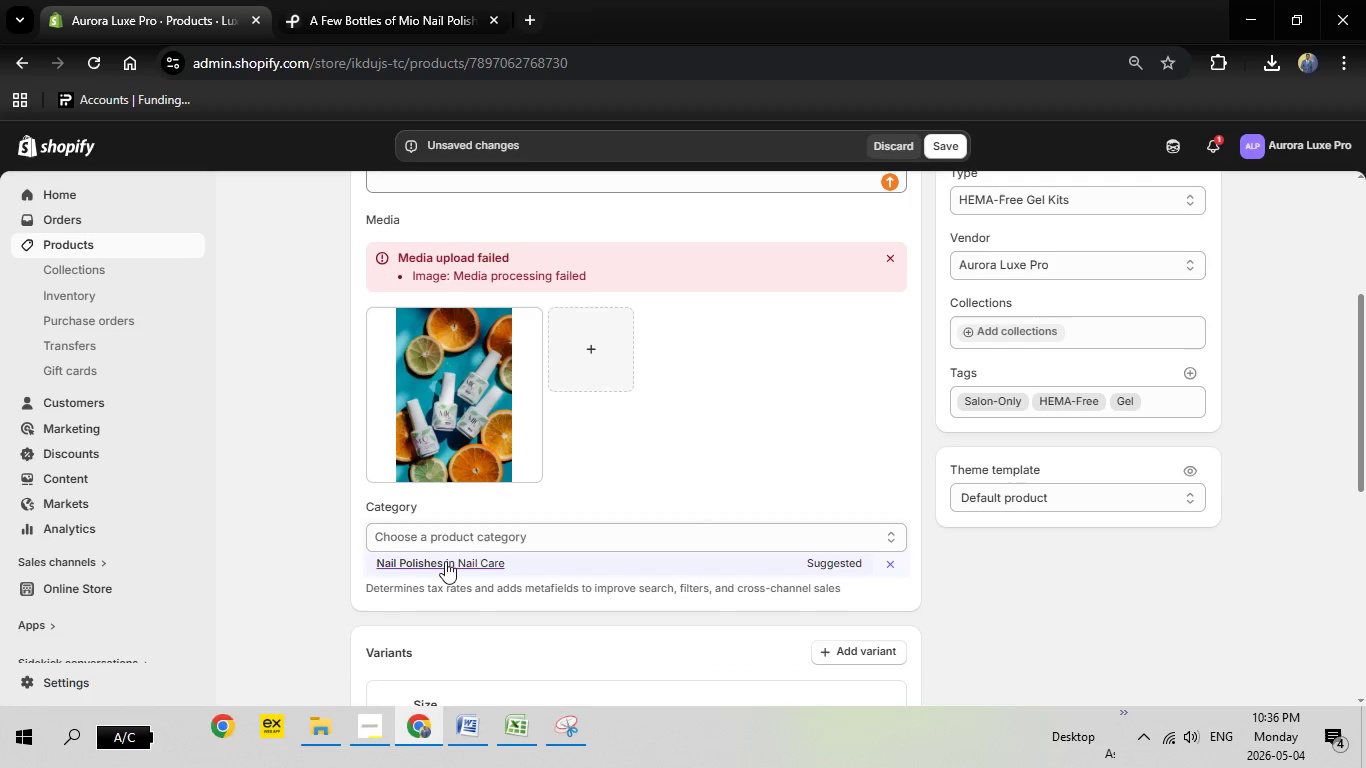 
left_click([445, 561])
 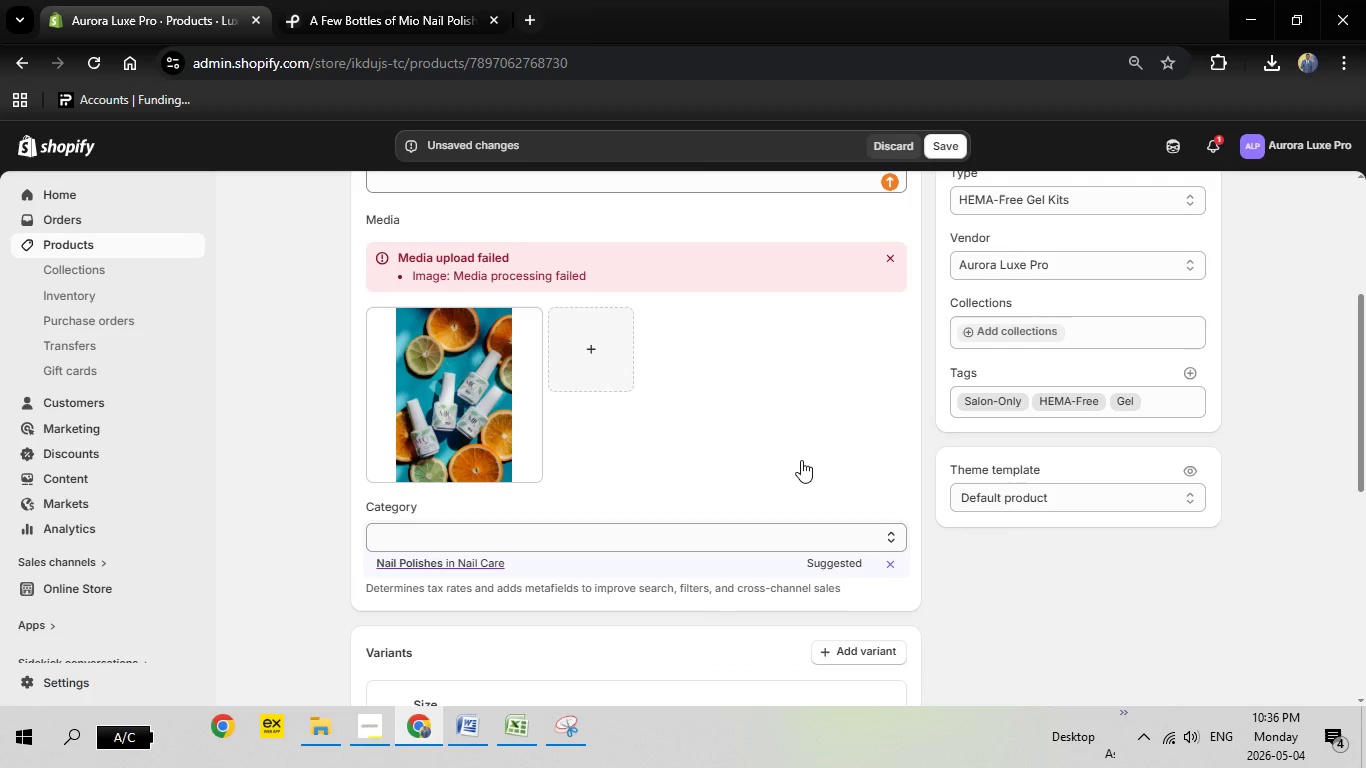 
scroll: coordinate [801, 460], scroll_direction: down, amount: 2.0
 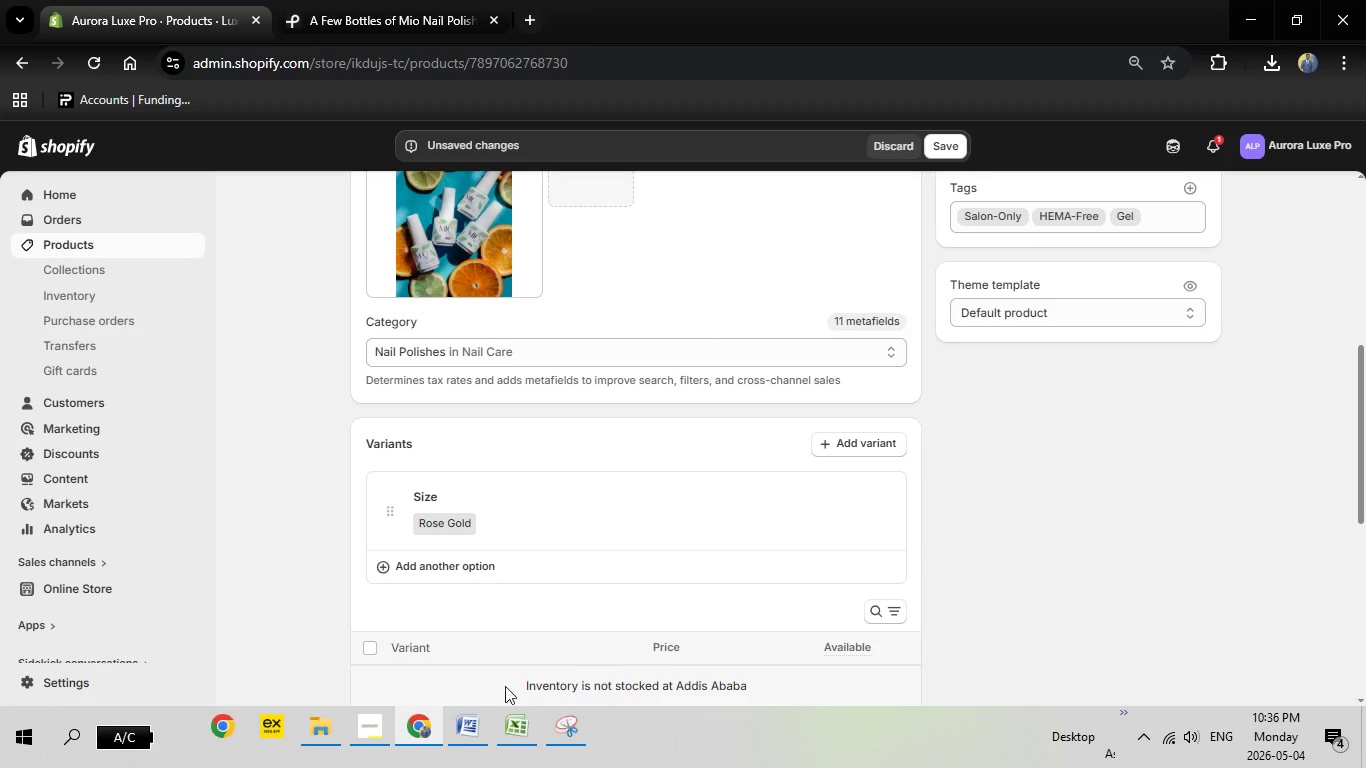 
left_click([456, 729])
 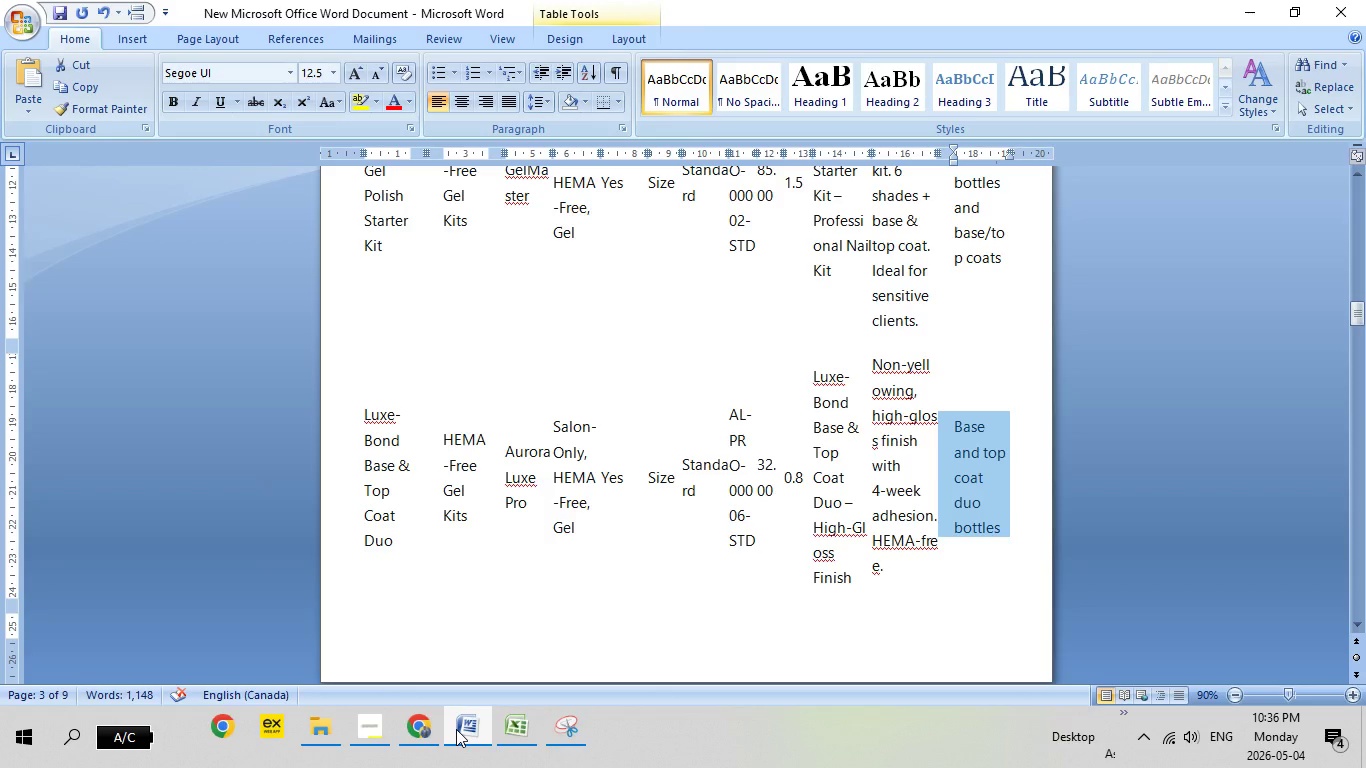 
left_click([456, 729])
 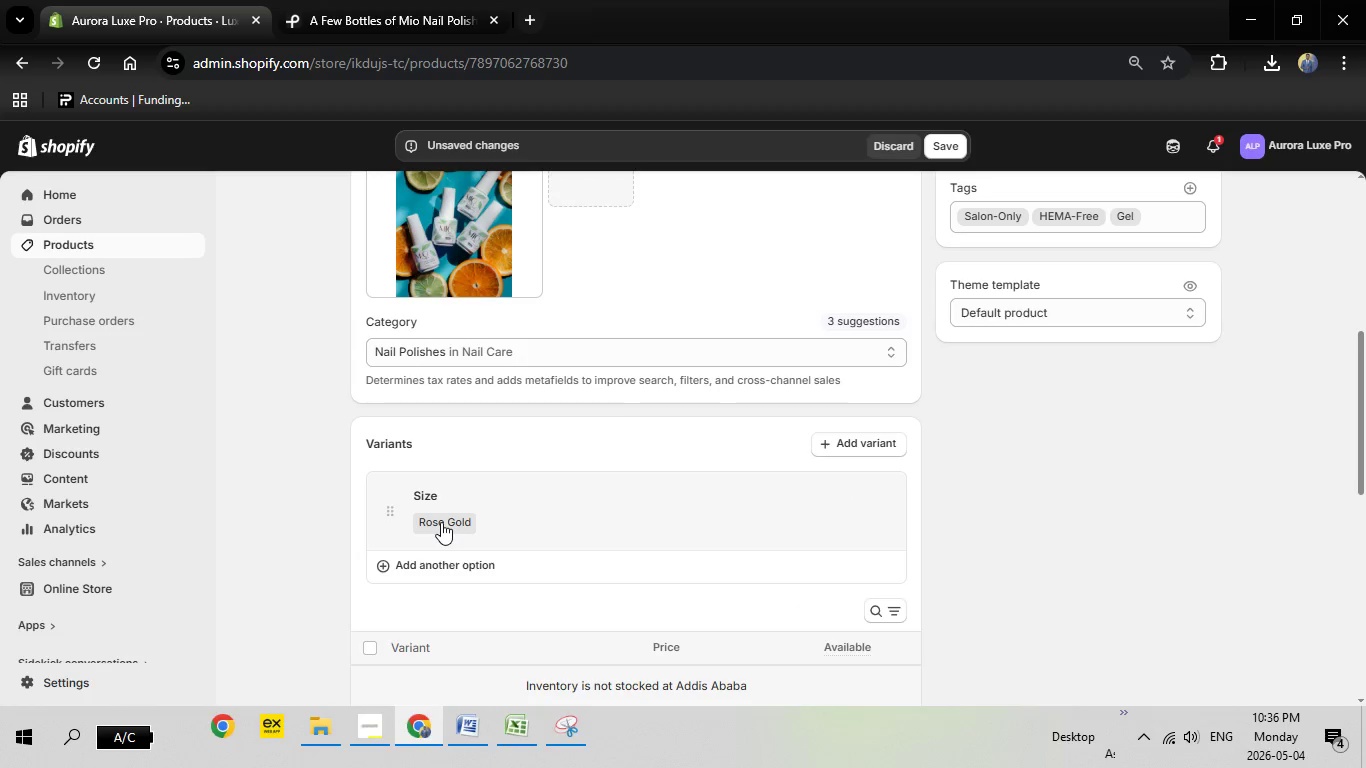 
left_click([441, 522])
 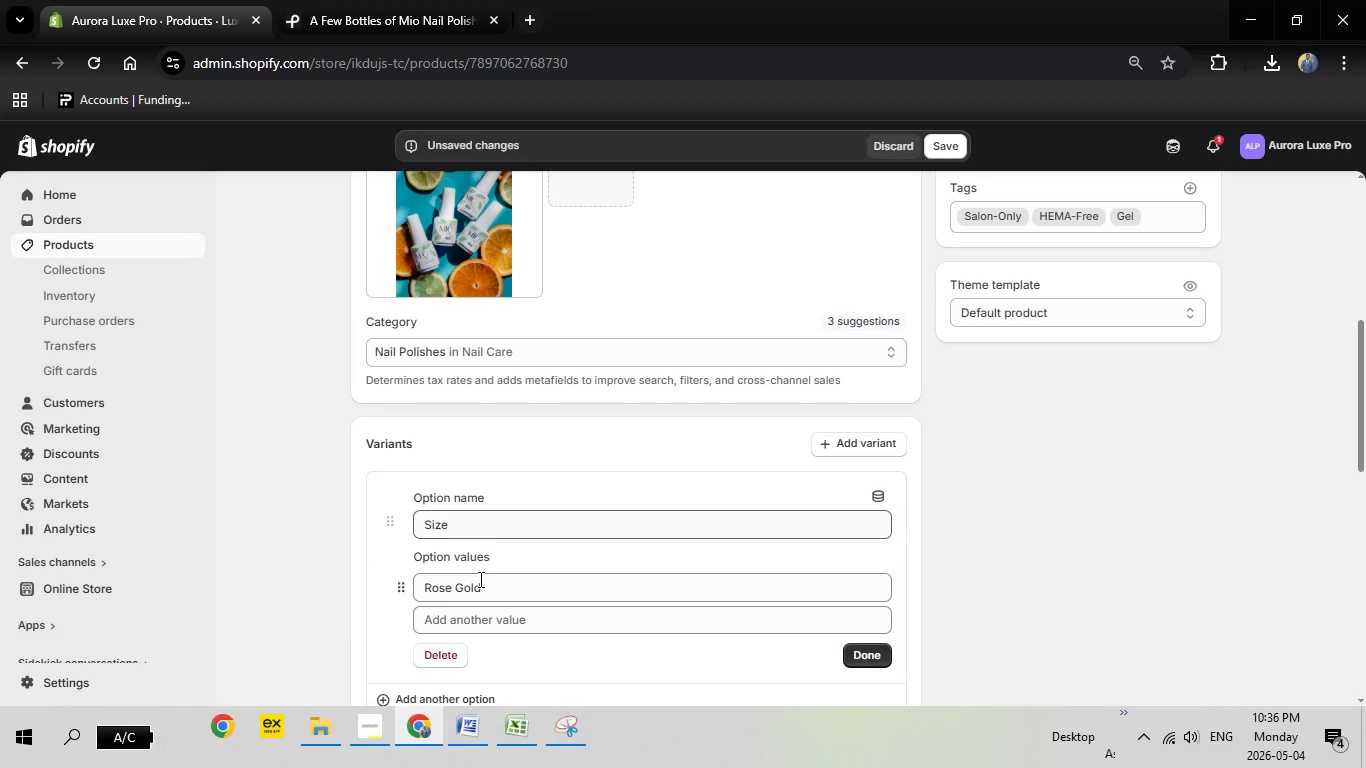 
left_click_drag(start_coordinate=[502, 589], to_coordinate=[370, 604])
 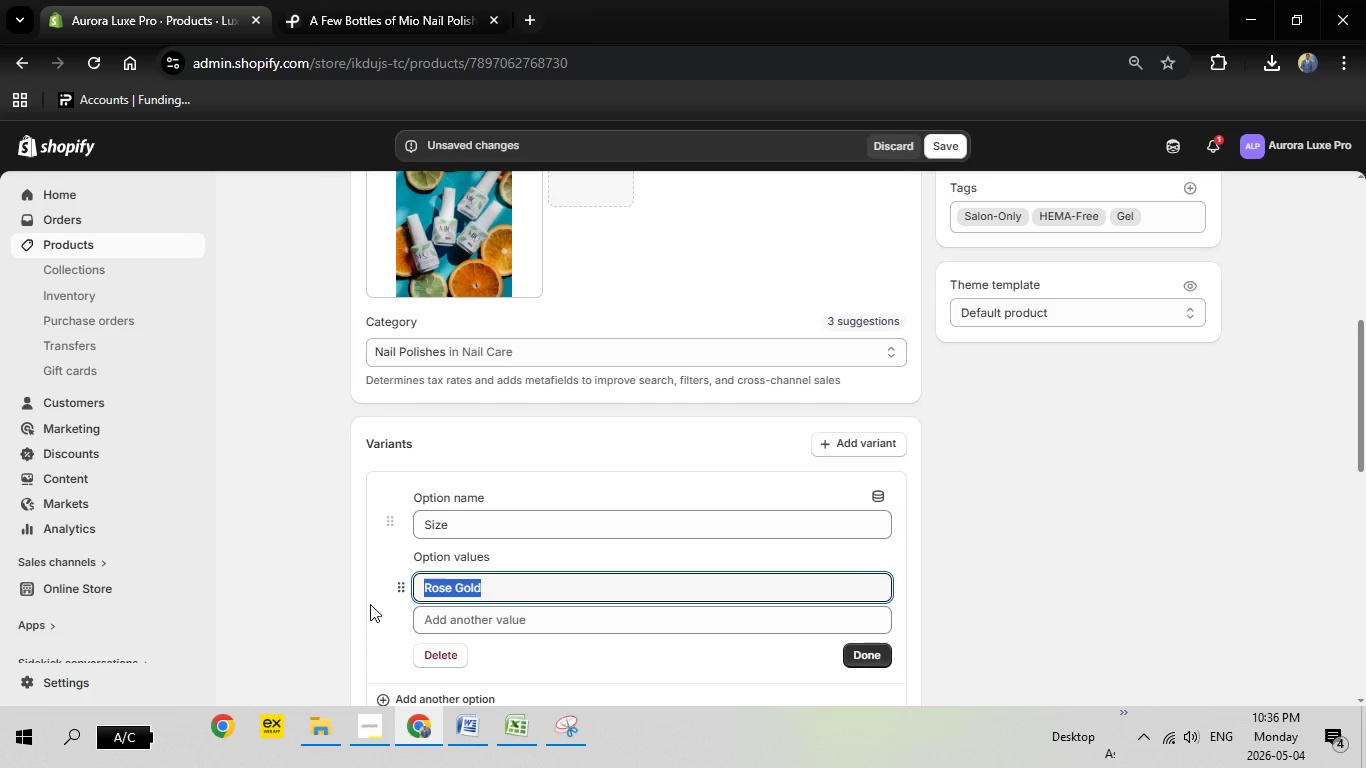 
key(Backspace)
type(Standard)
 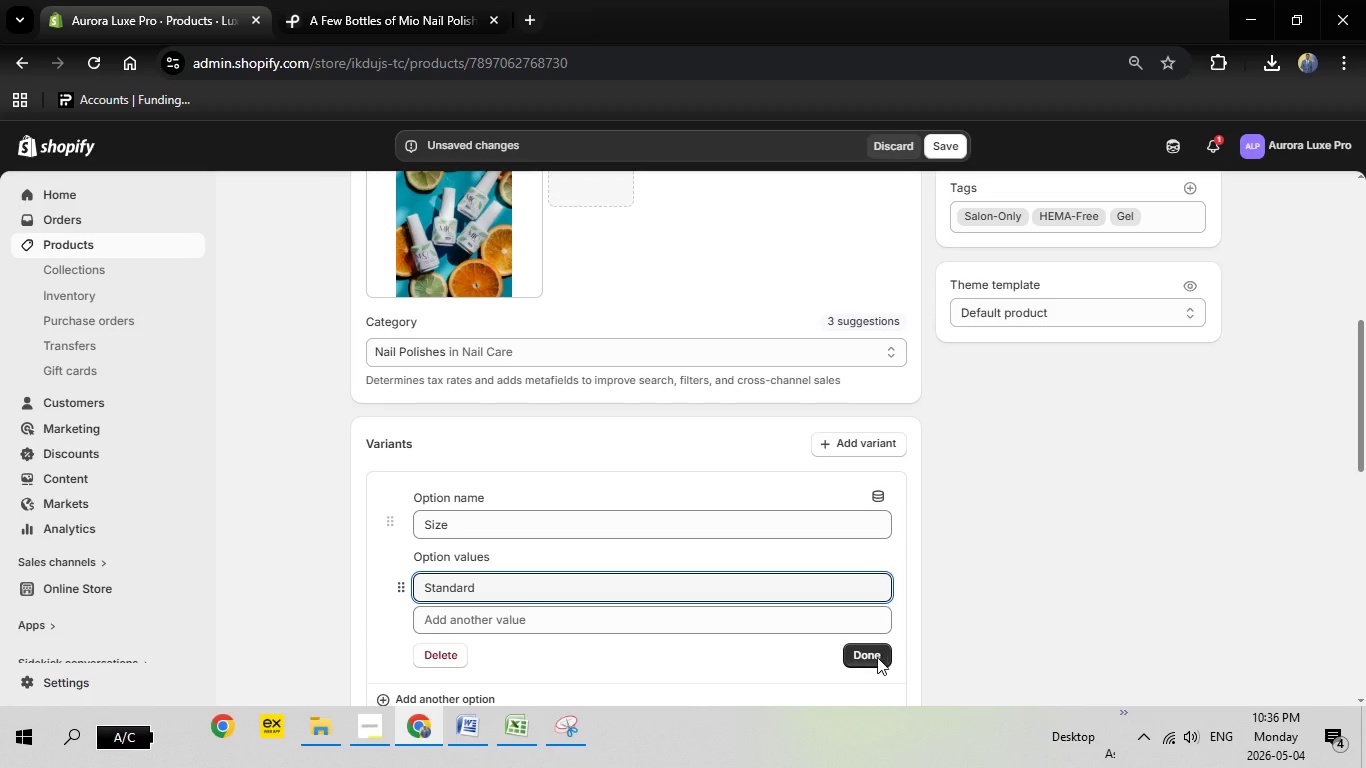 
left_click([877, 658])
 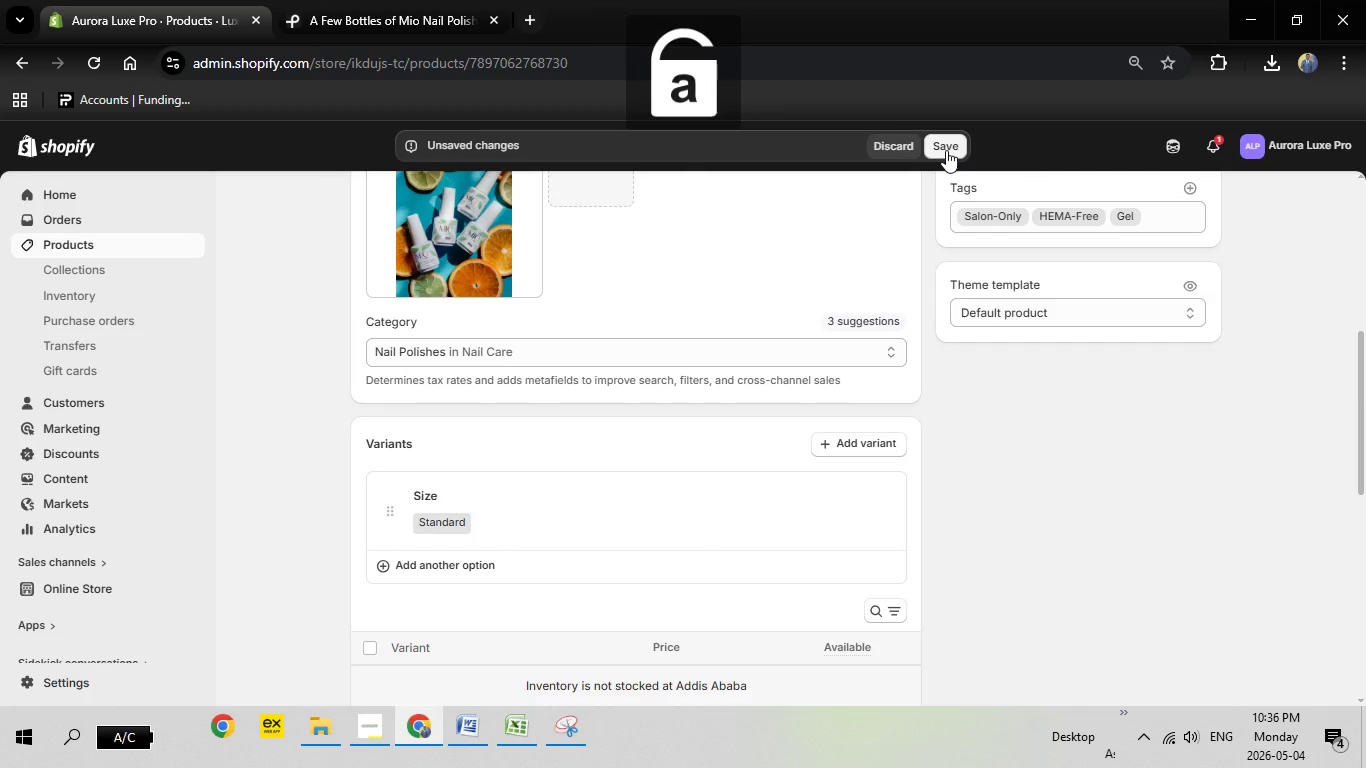 
left_click([946, 150])
 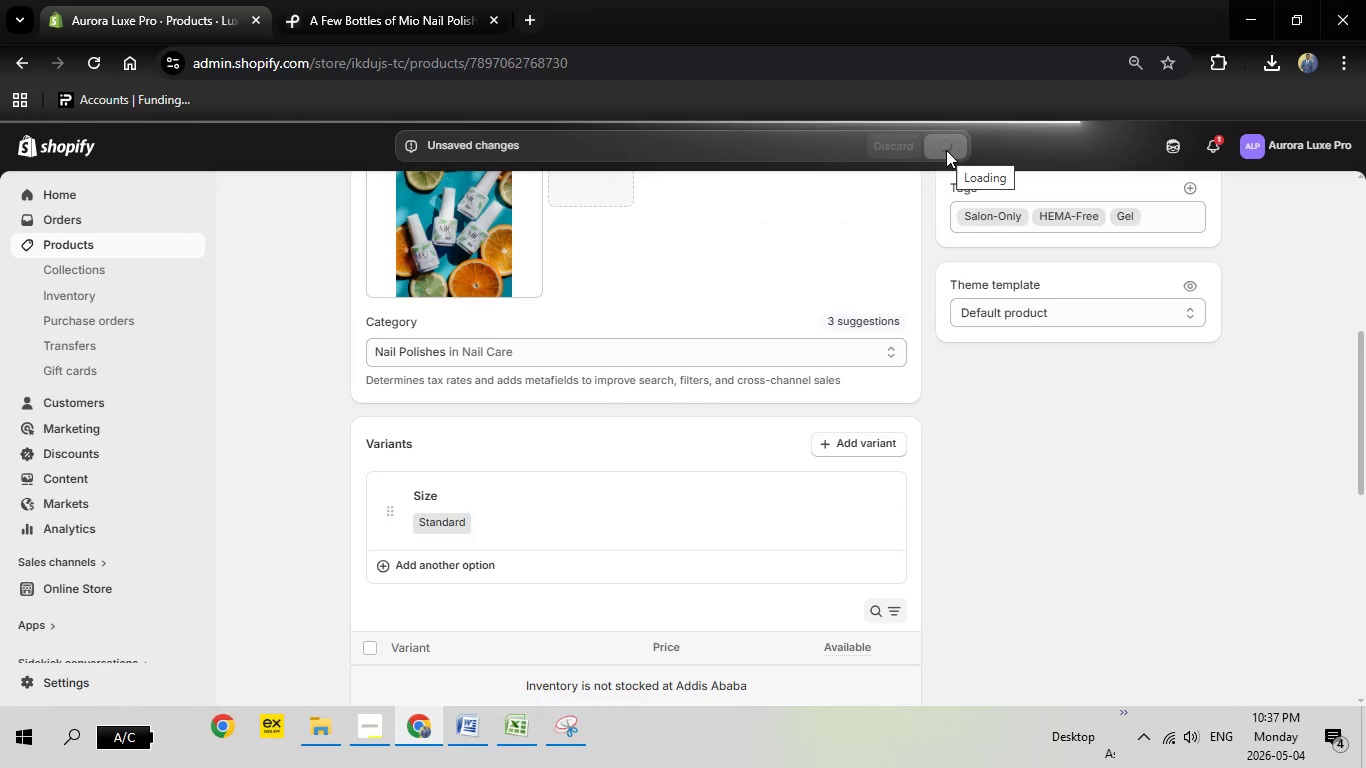 
wait(19.09)
 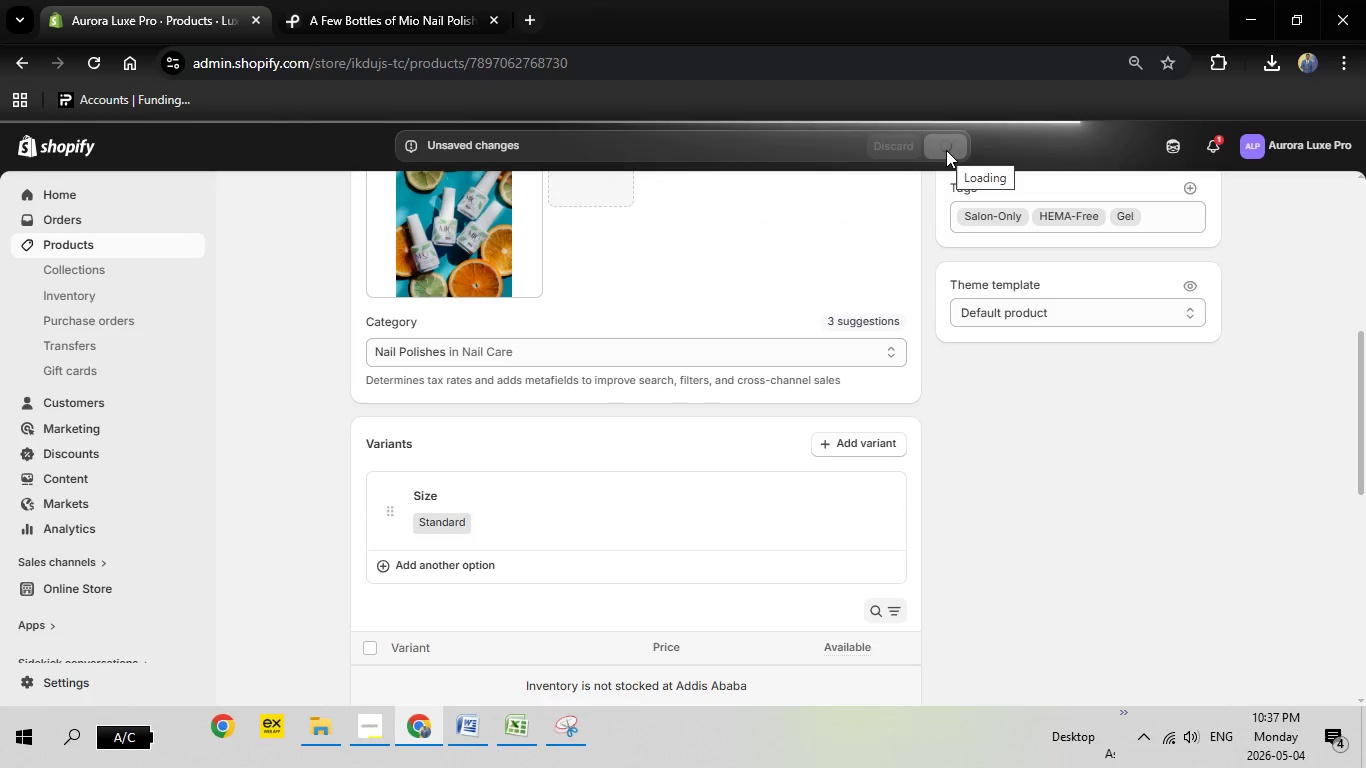 
scroll: coordinate [783, 394], scroll_direction: down, amount: 3.0
 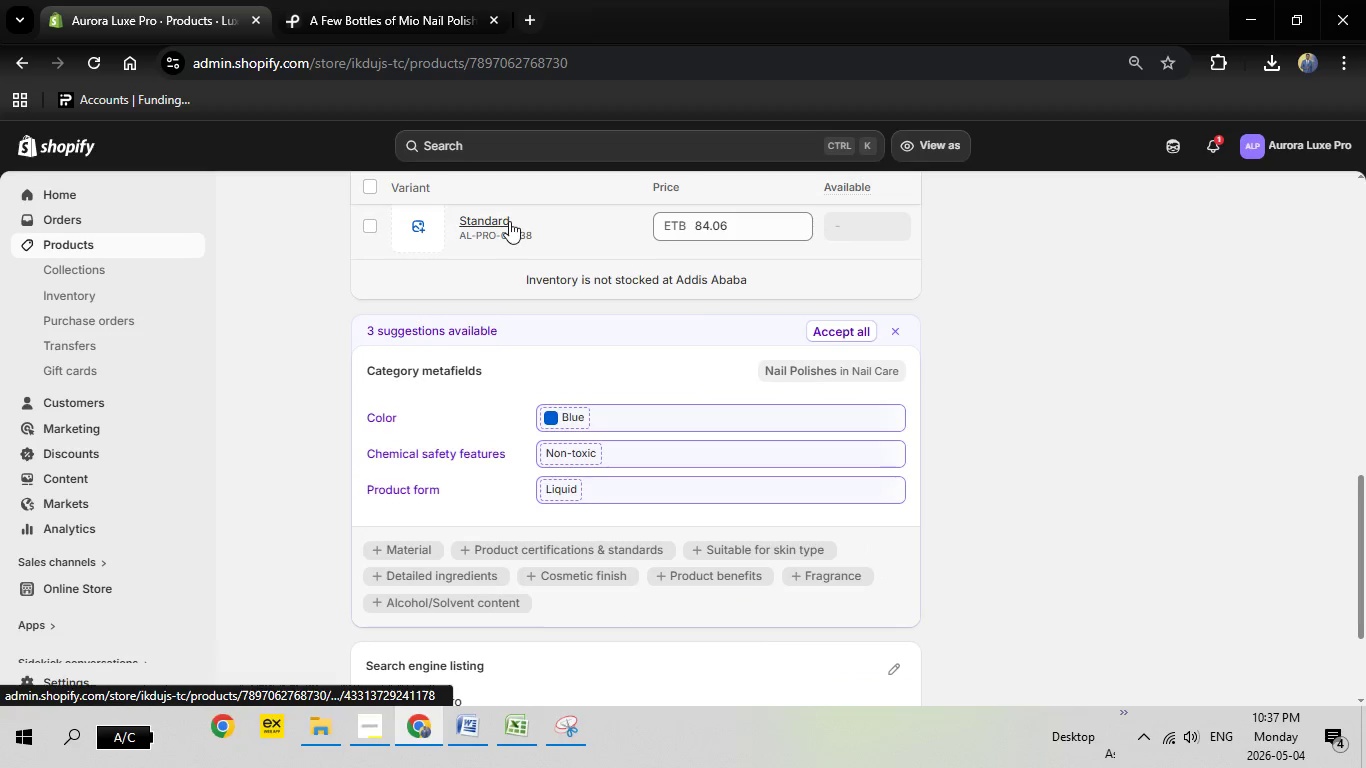 
left_click([509, 221])
 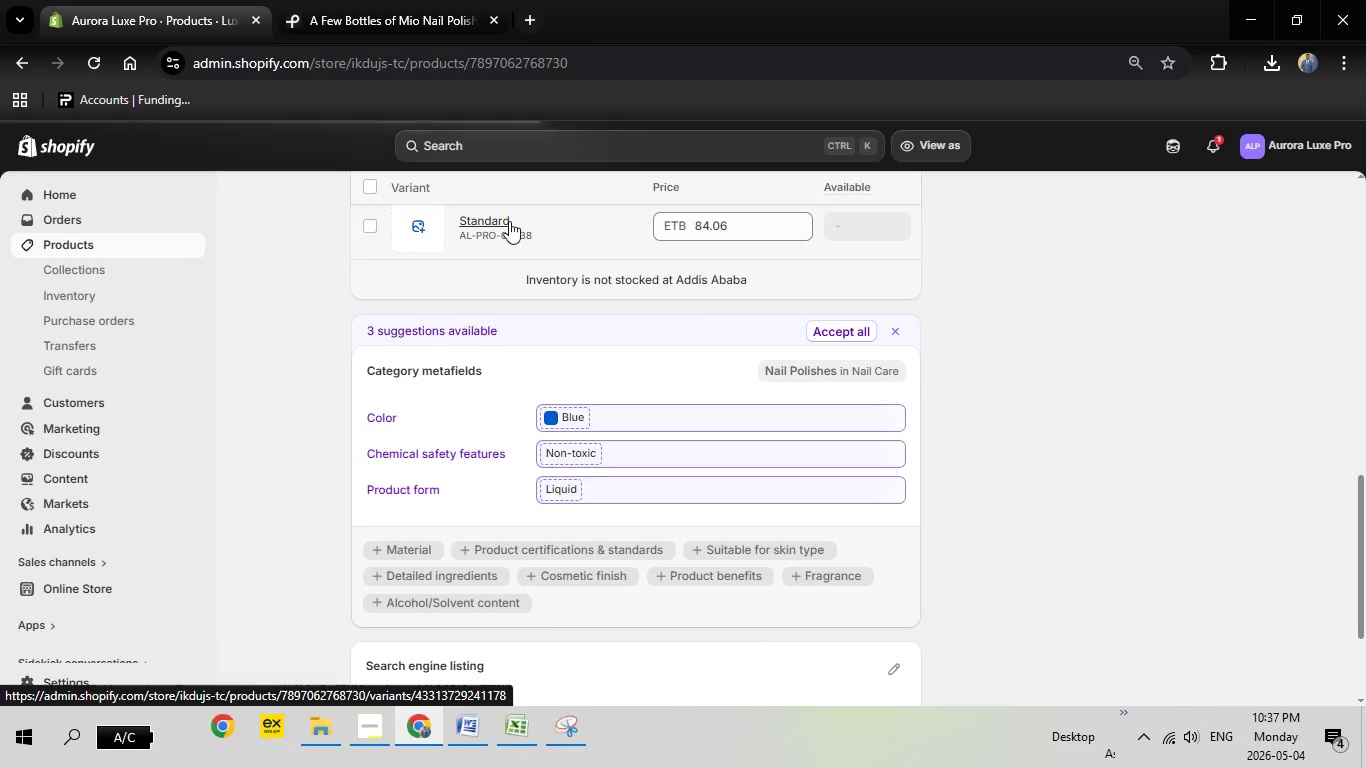 
wait(8.11)
 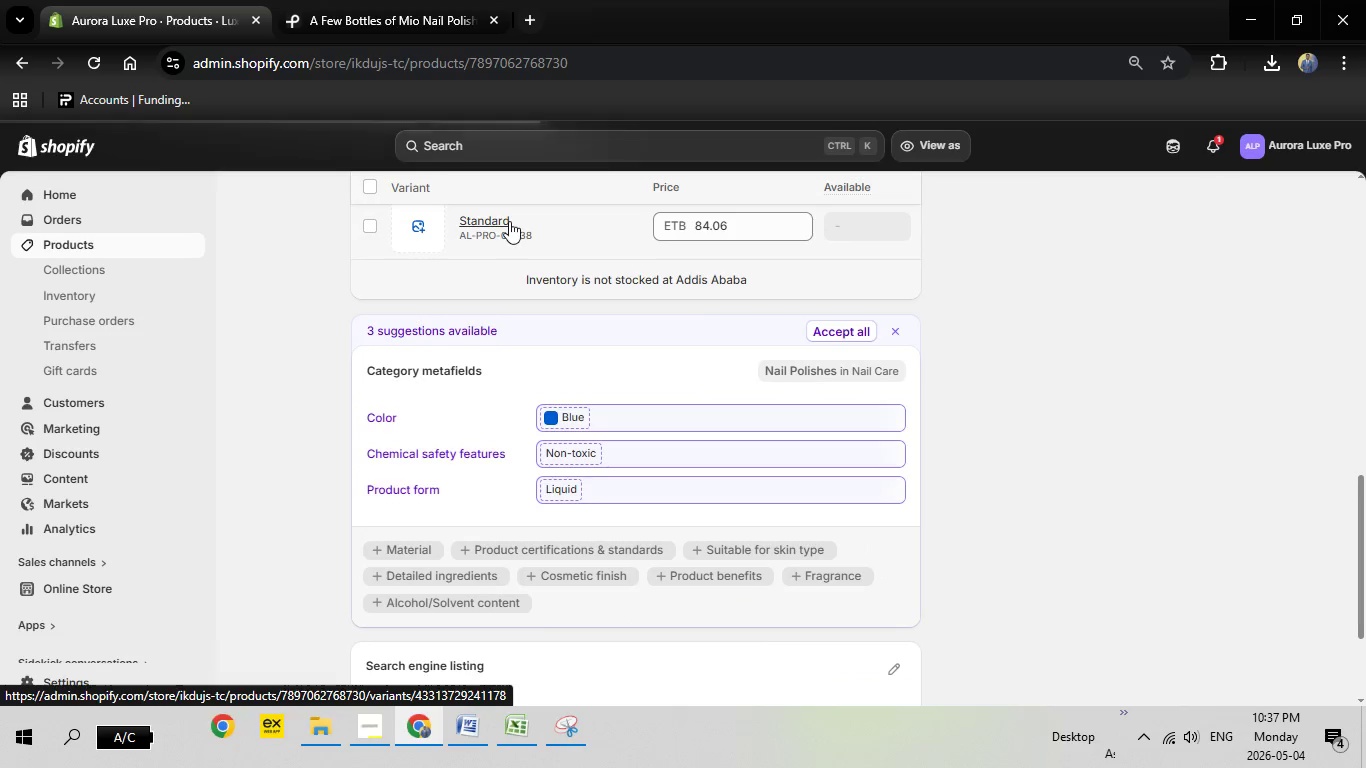 
left_click([473, 720])
 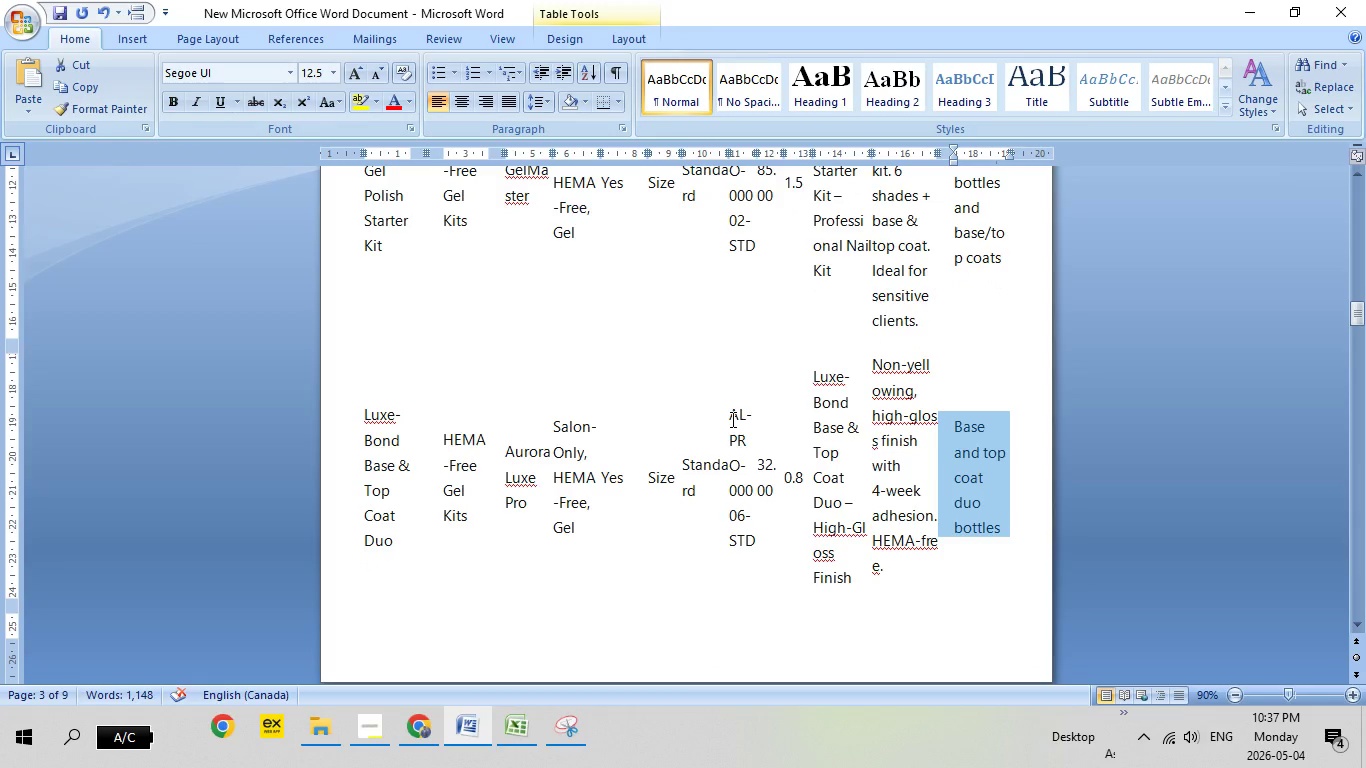 
left_click_drag(start_coordinate=[731, 419], to_coordinate=[750, 543])
 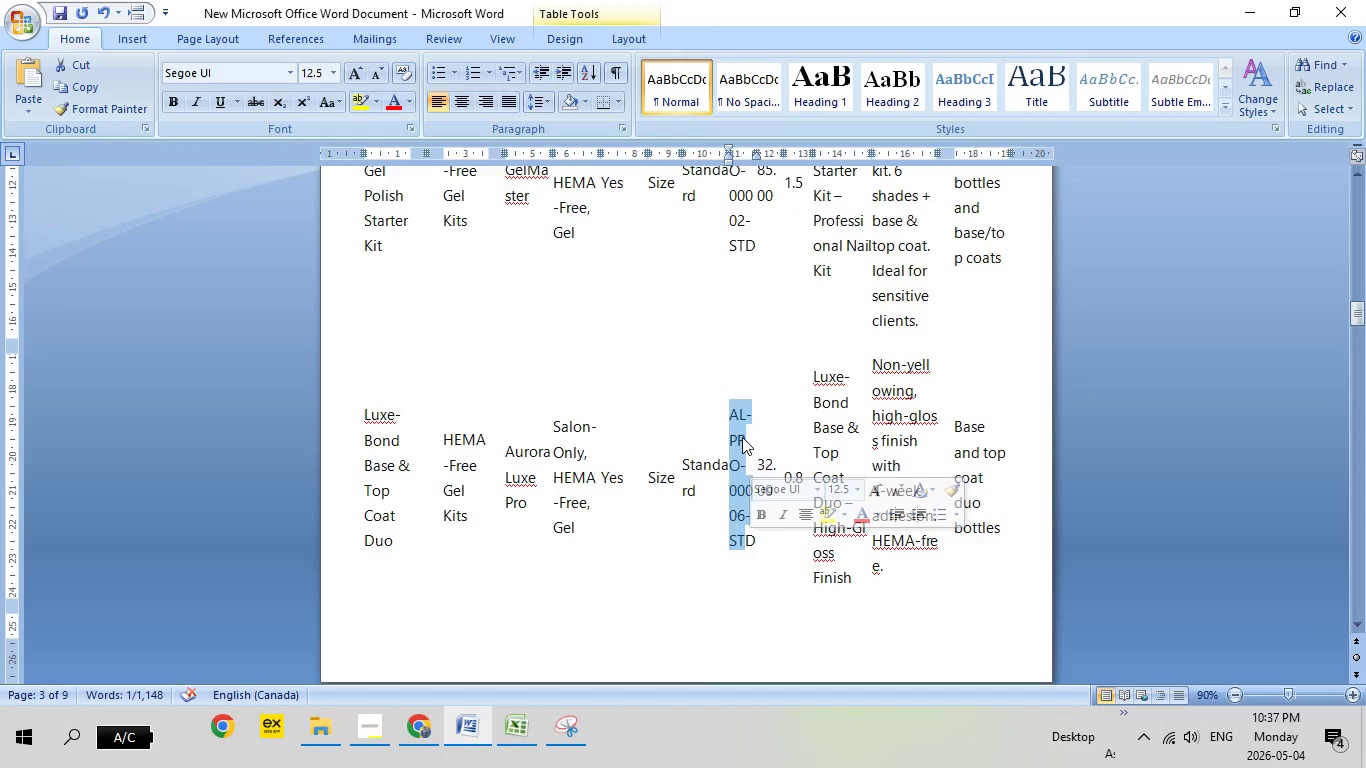 
right_click([742, 437])
 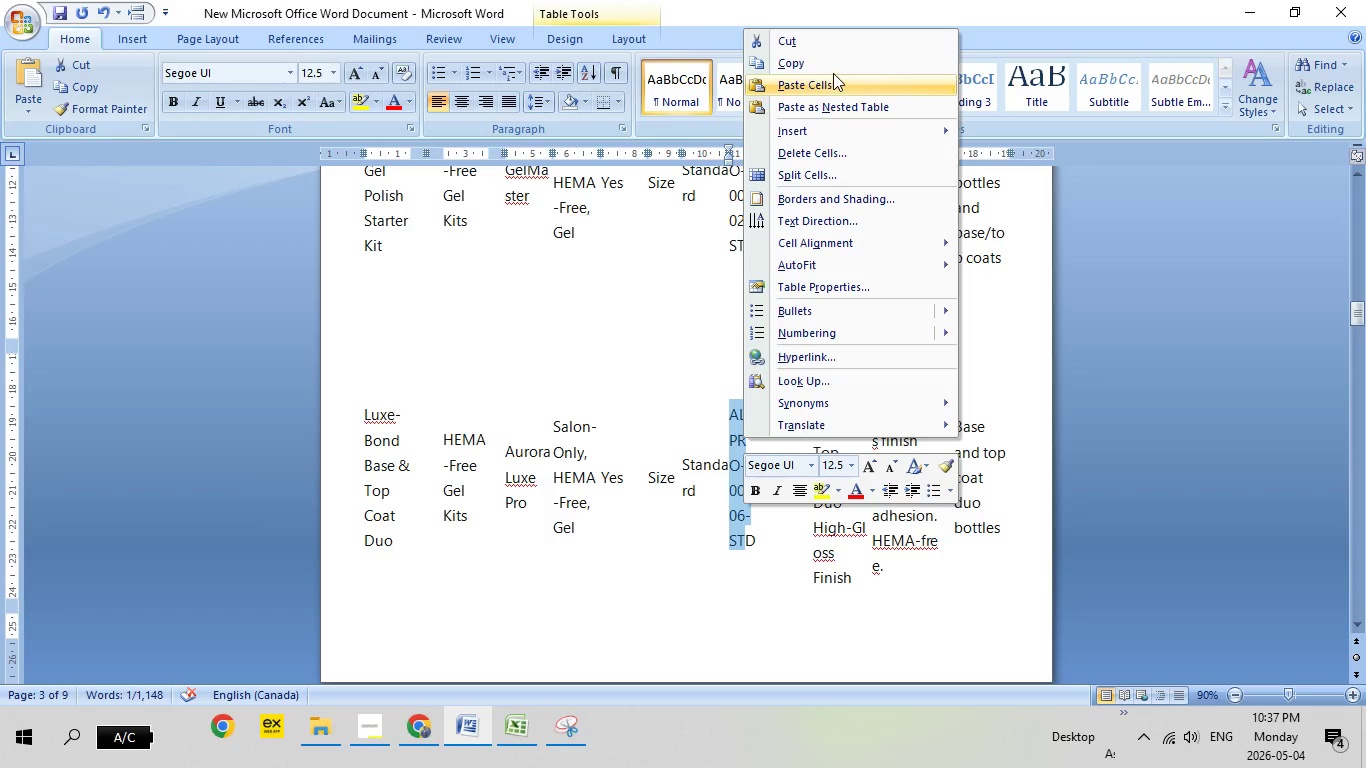 
left_click([834, 67])
 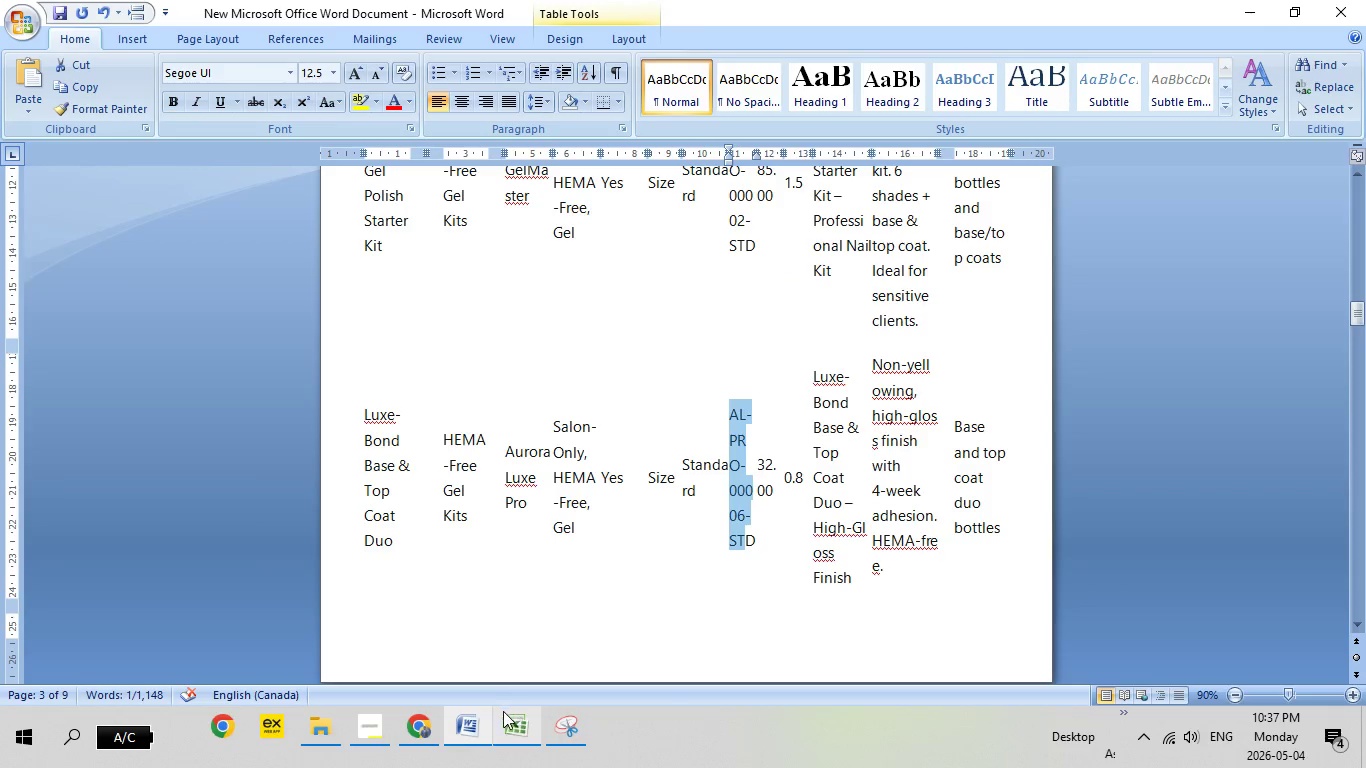 
left_click([460, 729])
 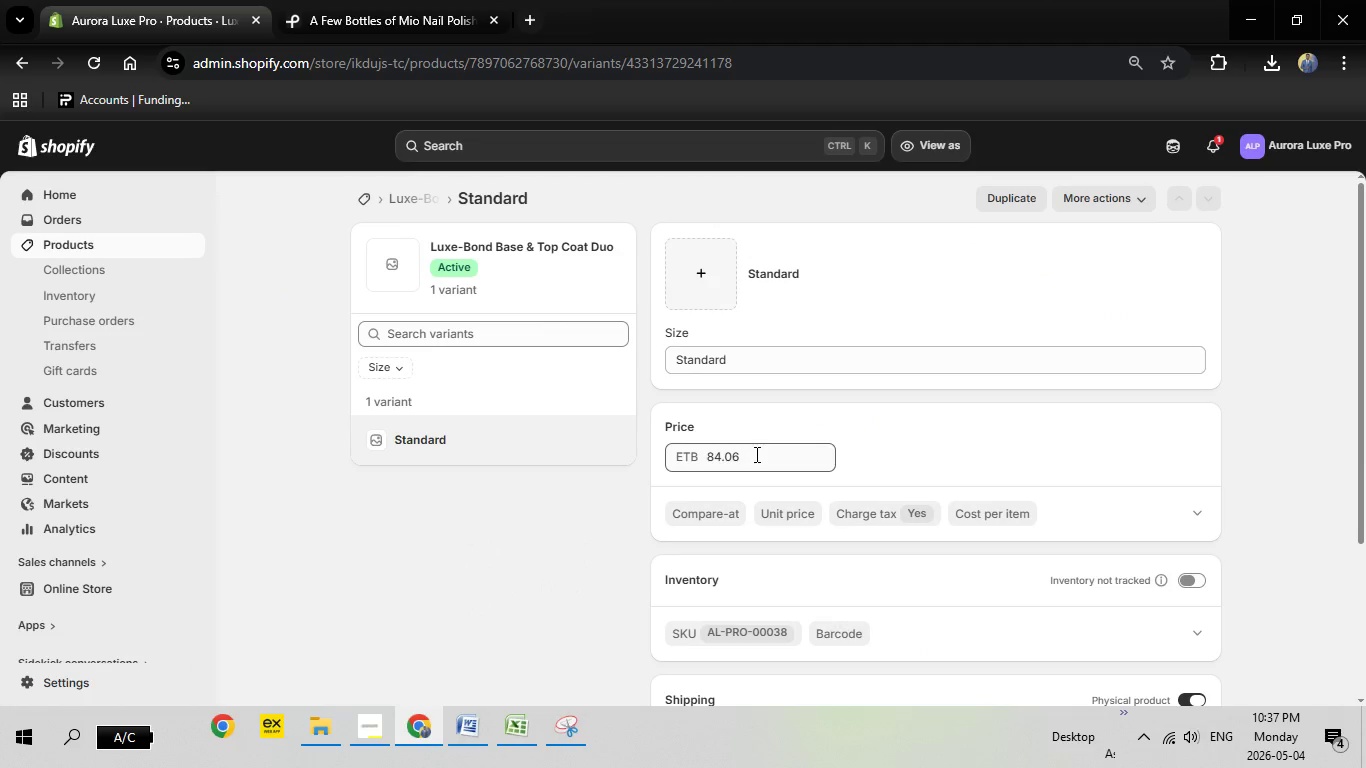 
left_click_drag(start_coordinate=[755, 455], to_coordinate=[687, 445])
 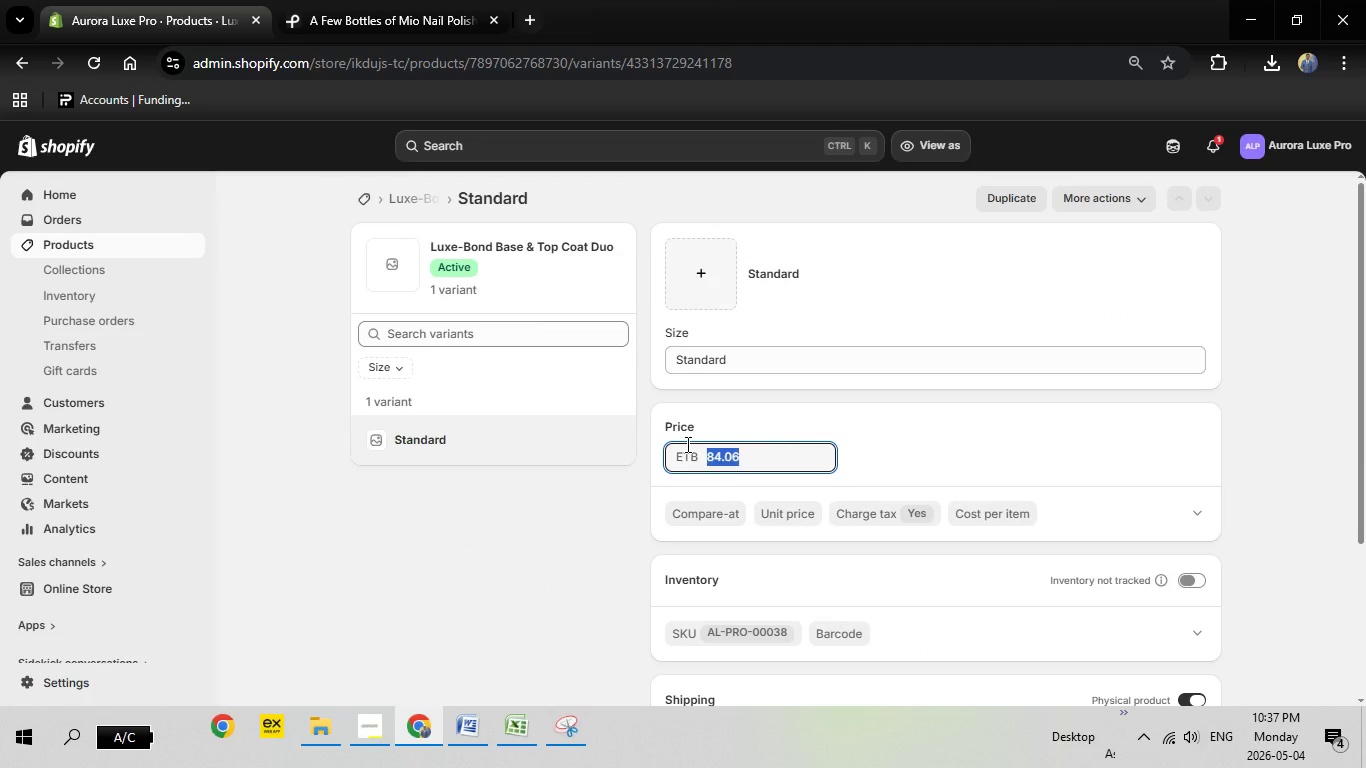 
key(Backspace)
type(32.00)
 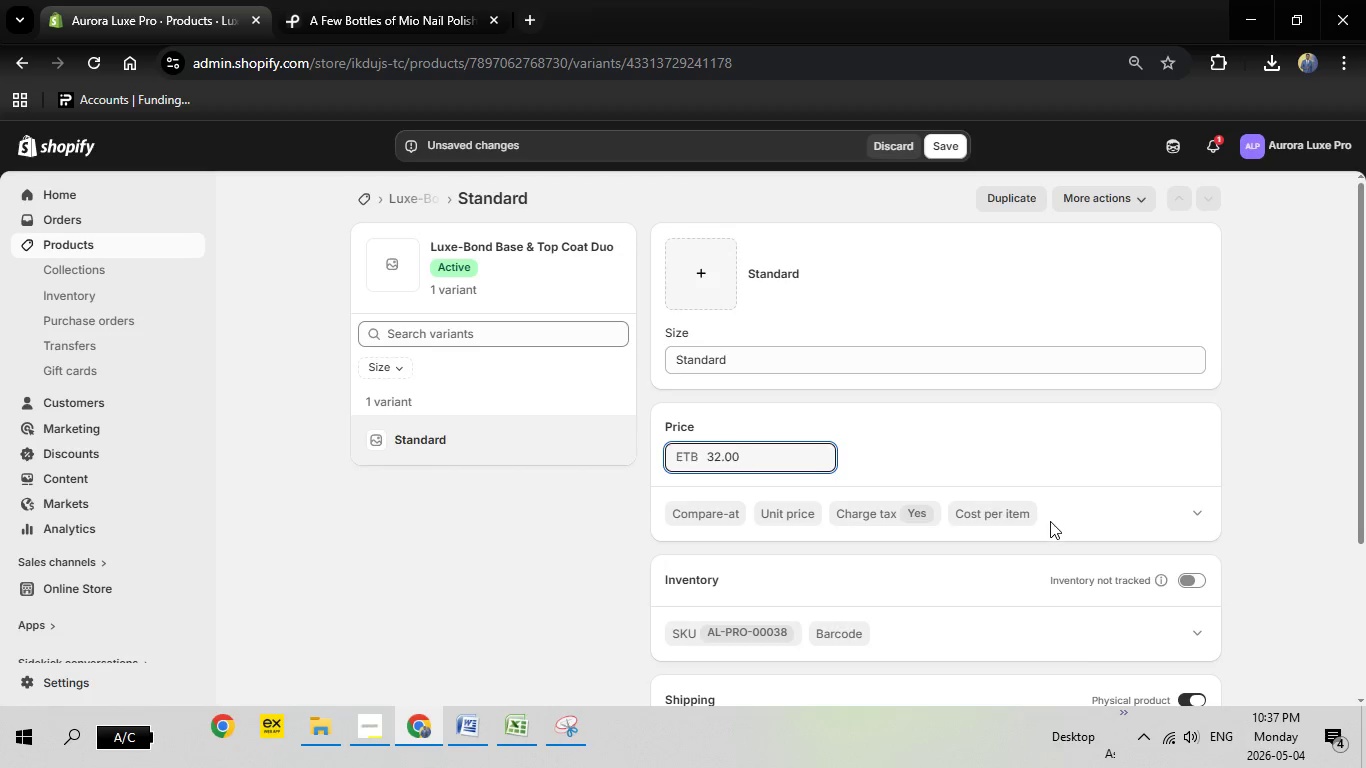 
scroll: coordinate [1050, 521], scroll_direction: down, amount: 2.0
 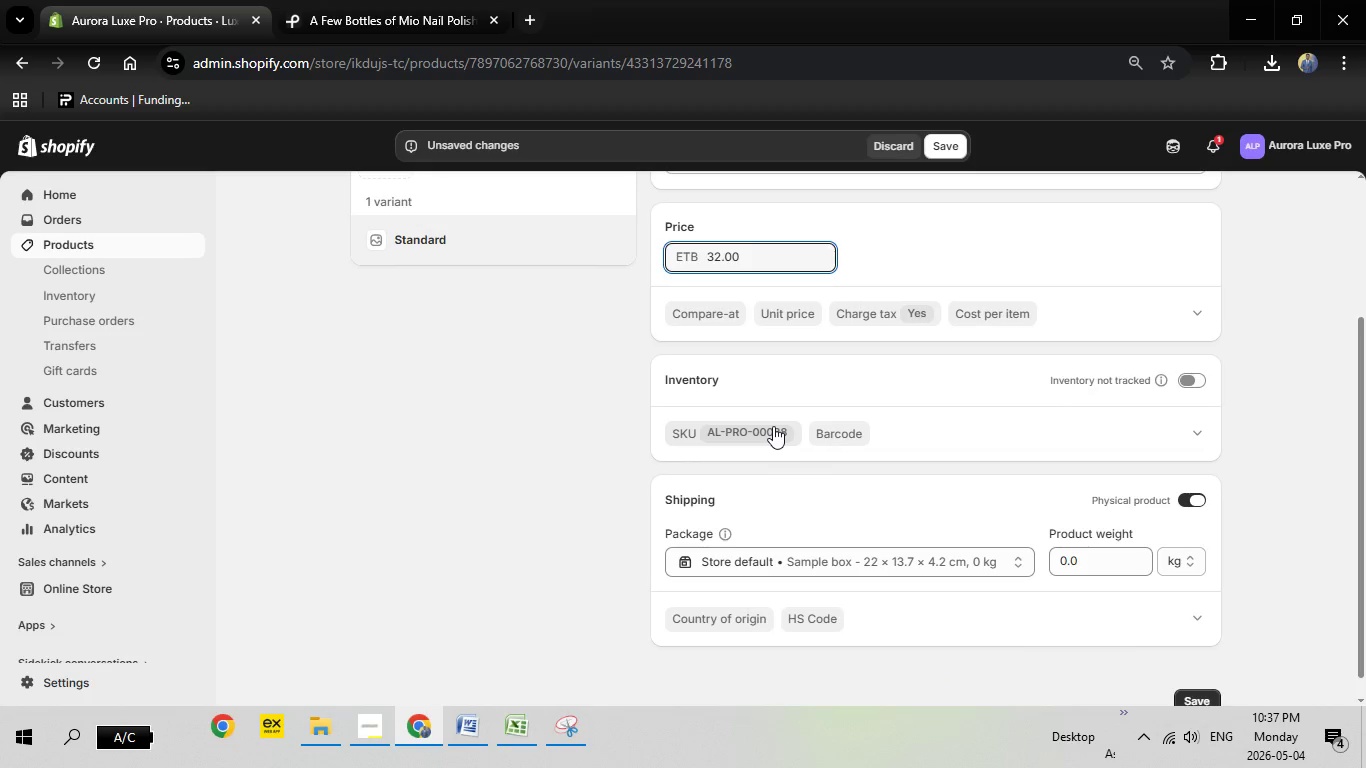 
left_click([773, 426])
 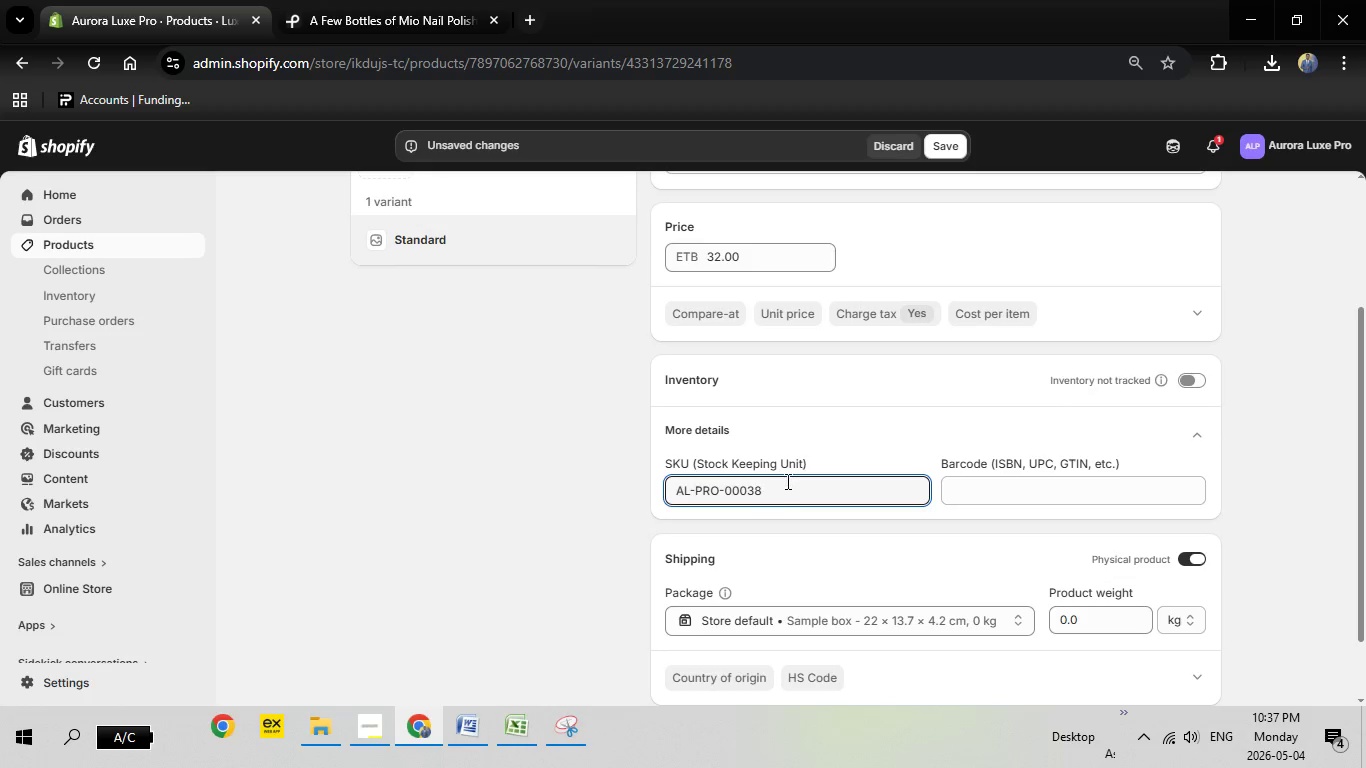 
left_click_drag(start_coordinate=[786, 481], to_coordinate=[630, 484])
 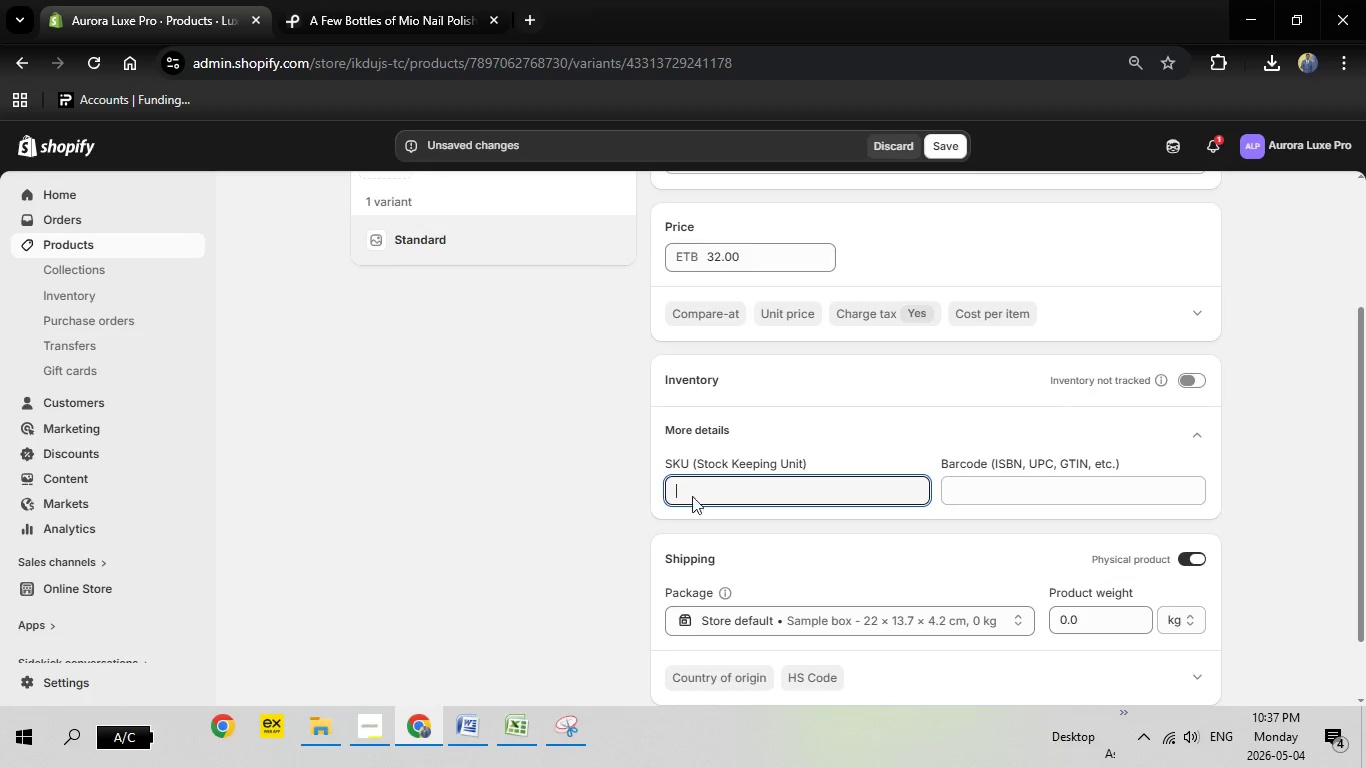 
key(Backspace)
 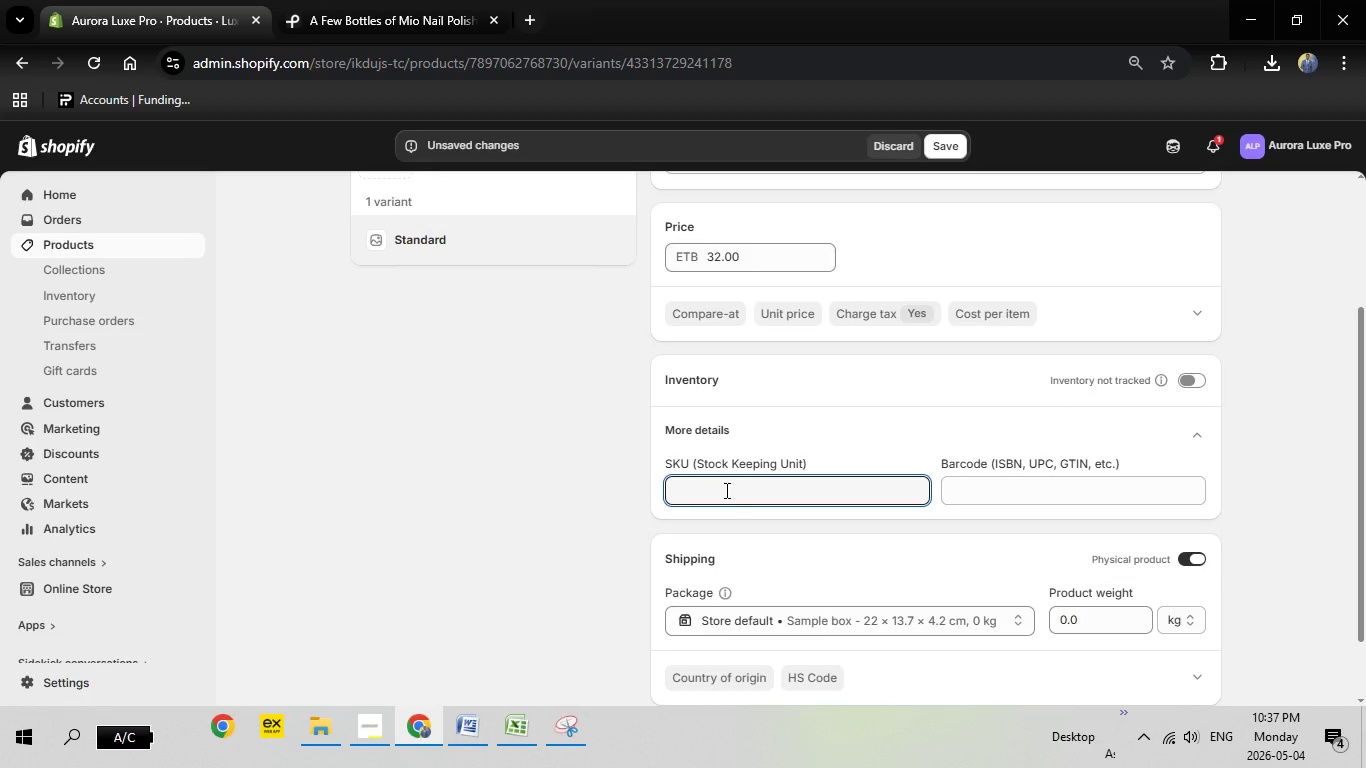 
right_click([725, 490])
 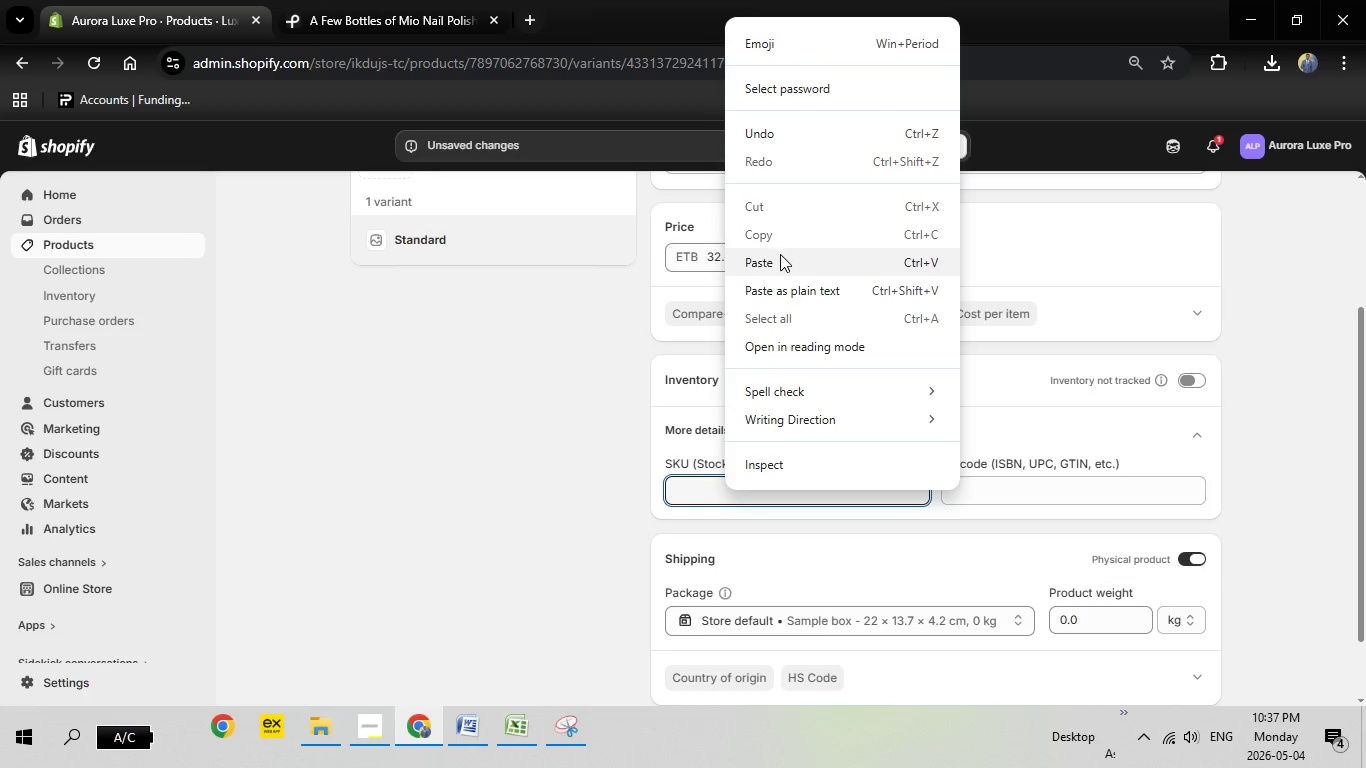 
left_click([780, 254])
 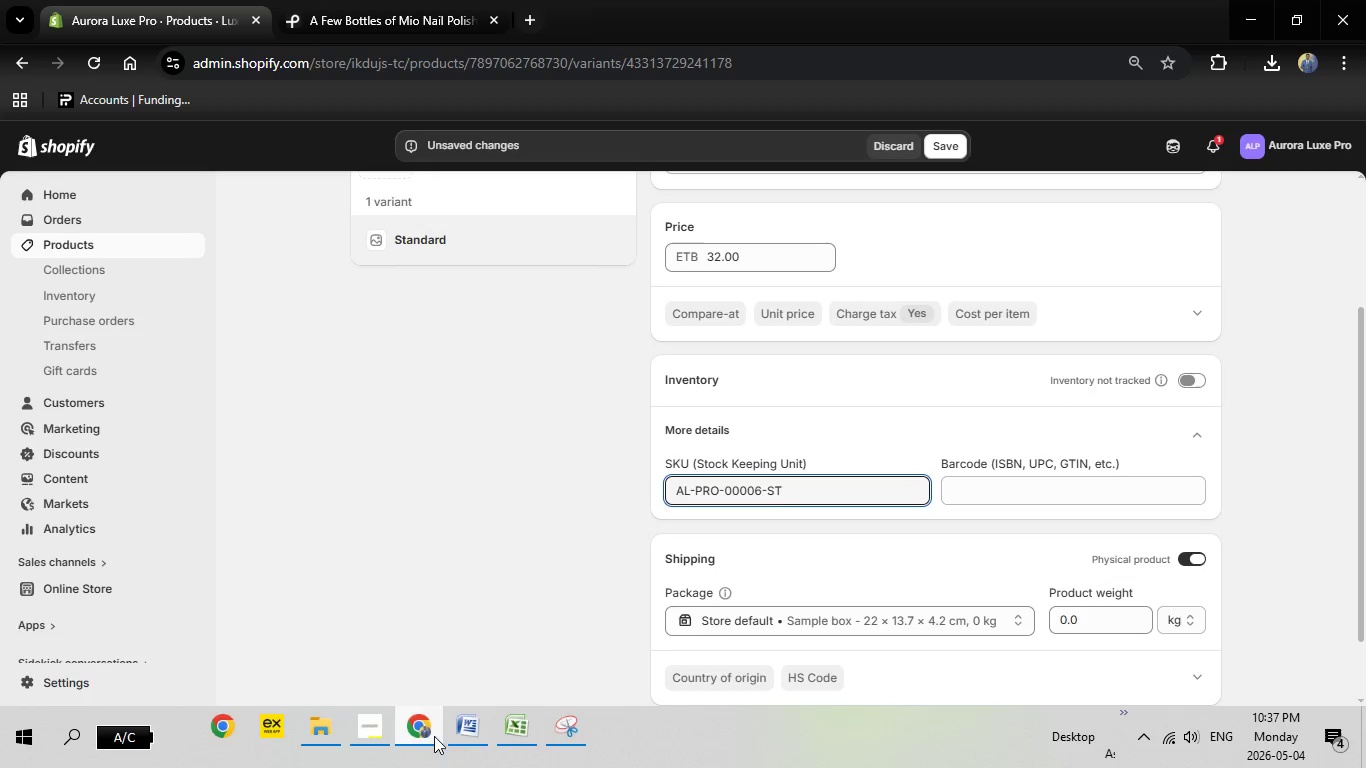 
left_click([471, 730])
 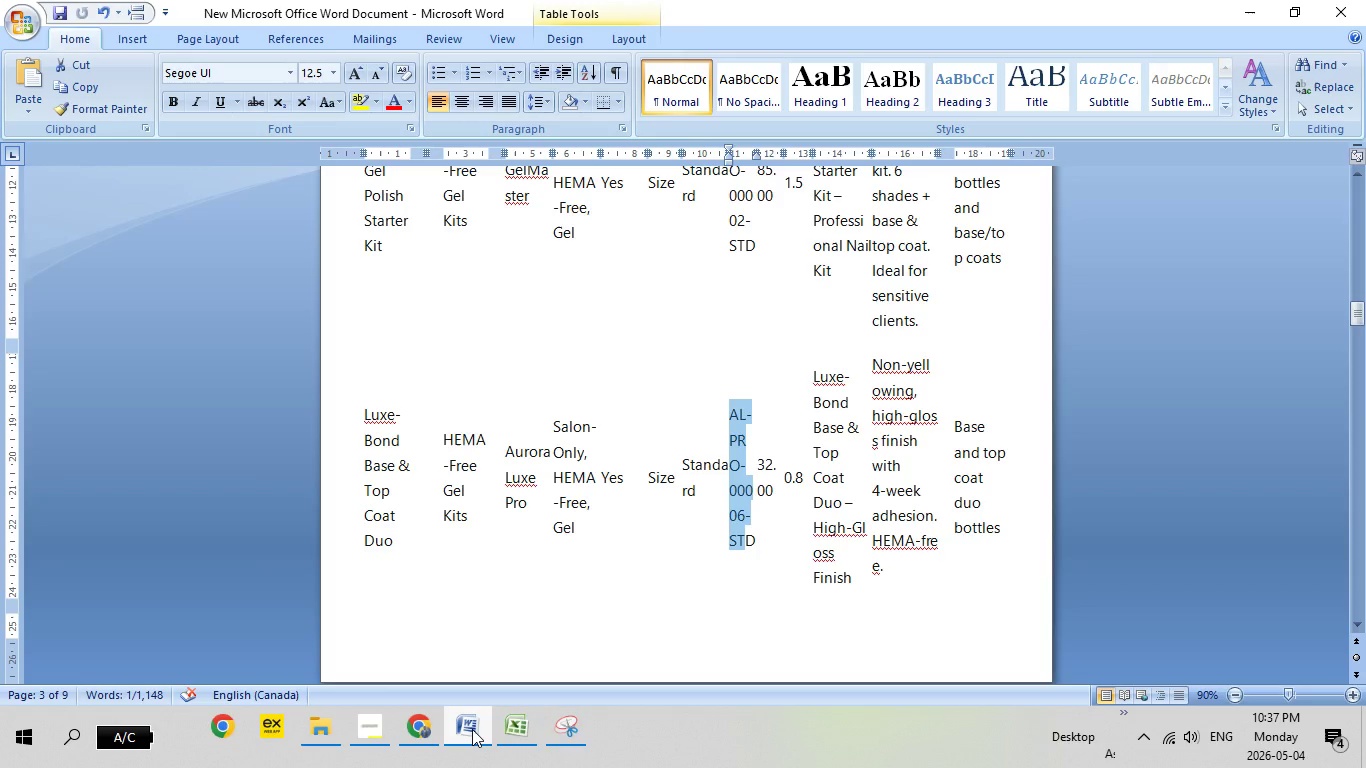 
left_click([472, 729])
 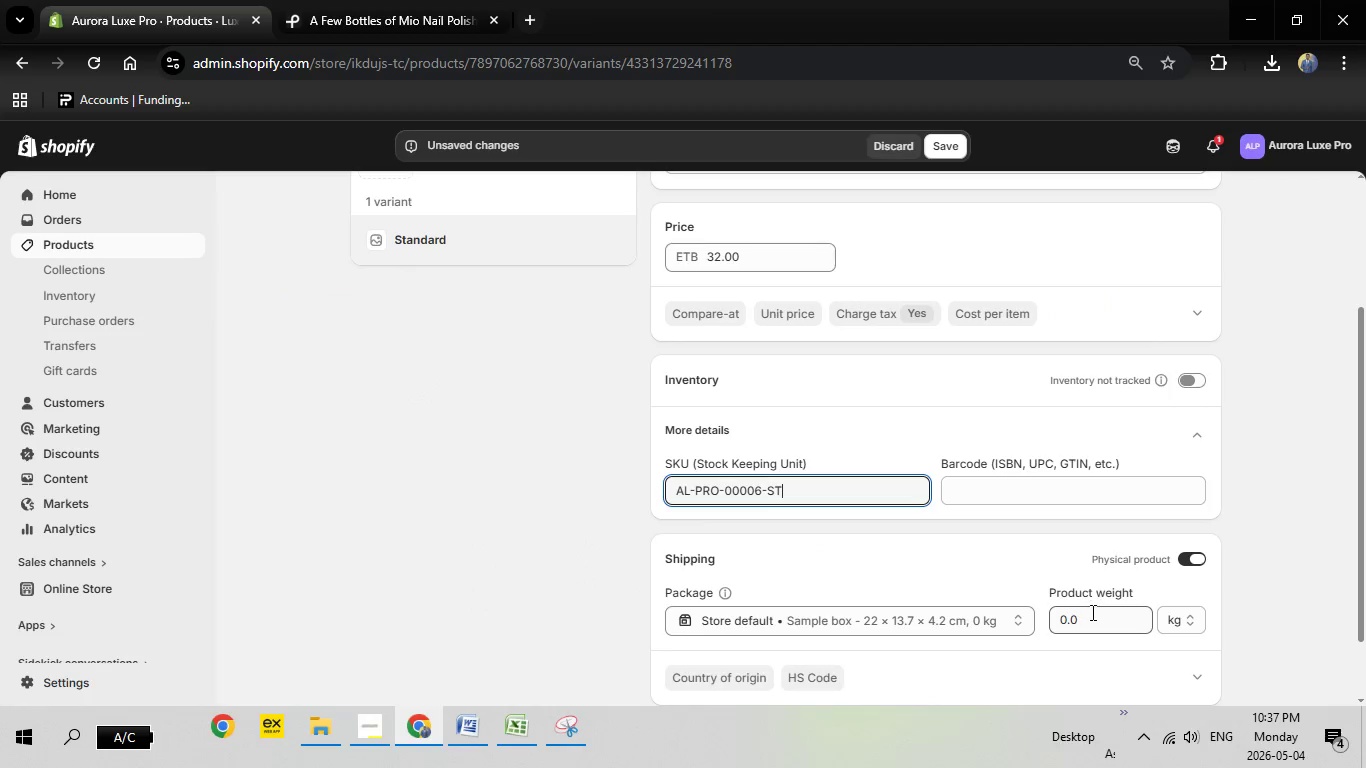 
left_click([1095, 614])
 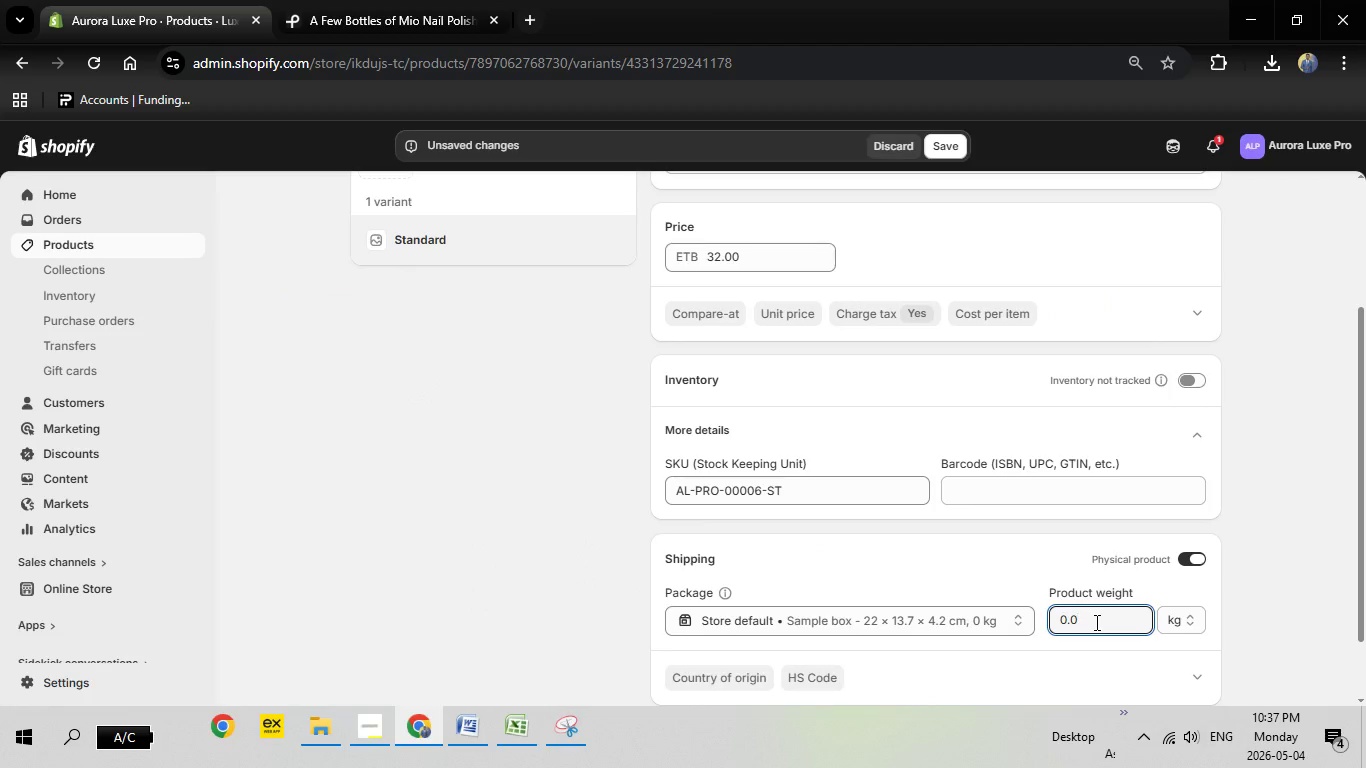 
left_click([1095, 622])
 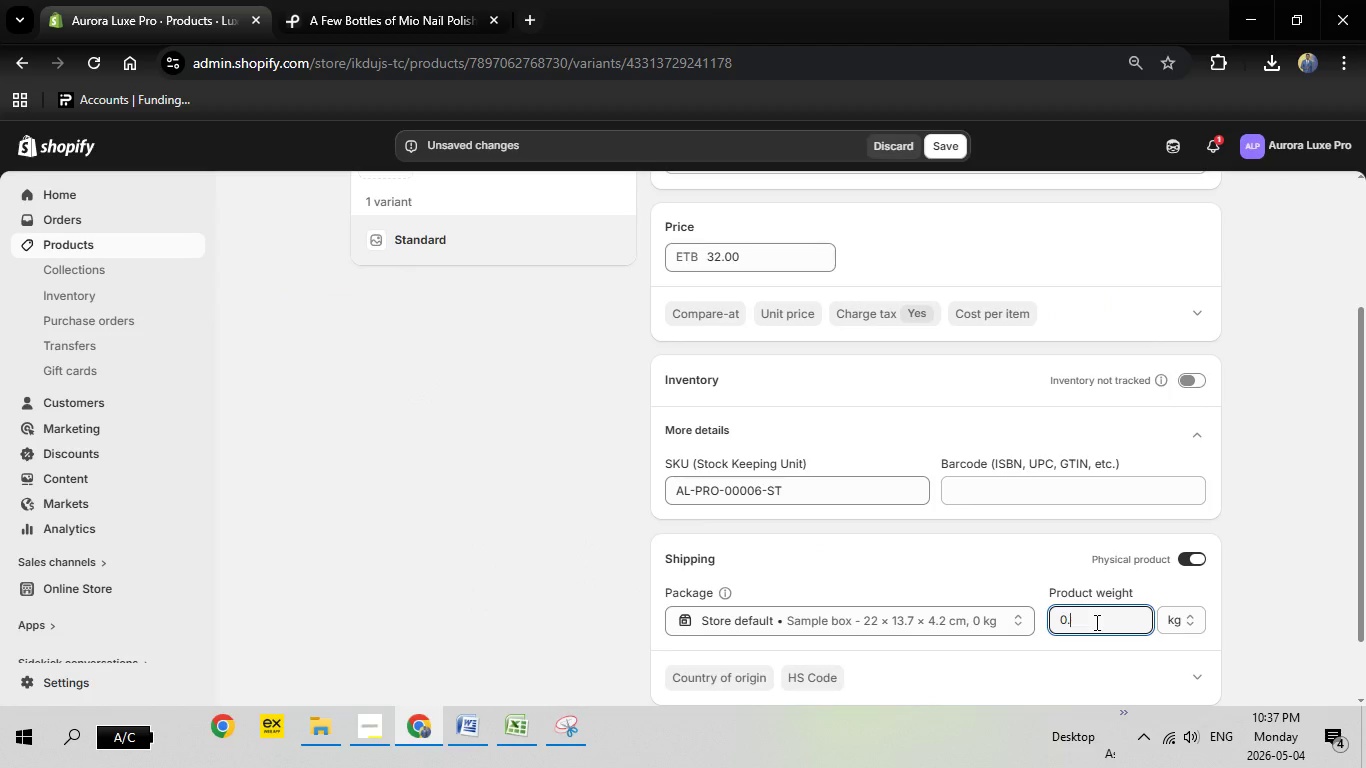 
key(Backspace)
 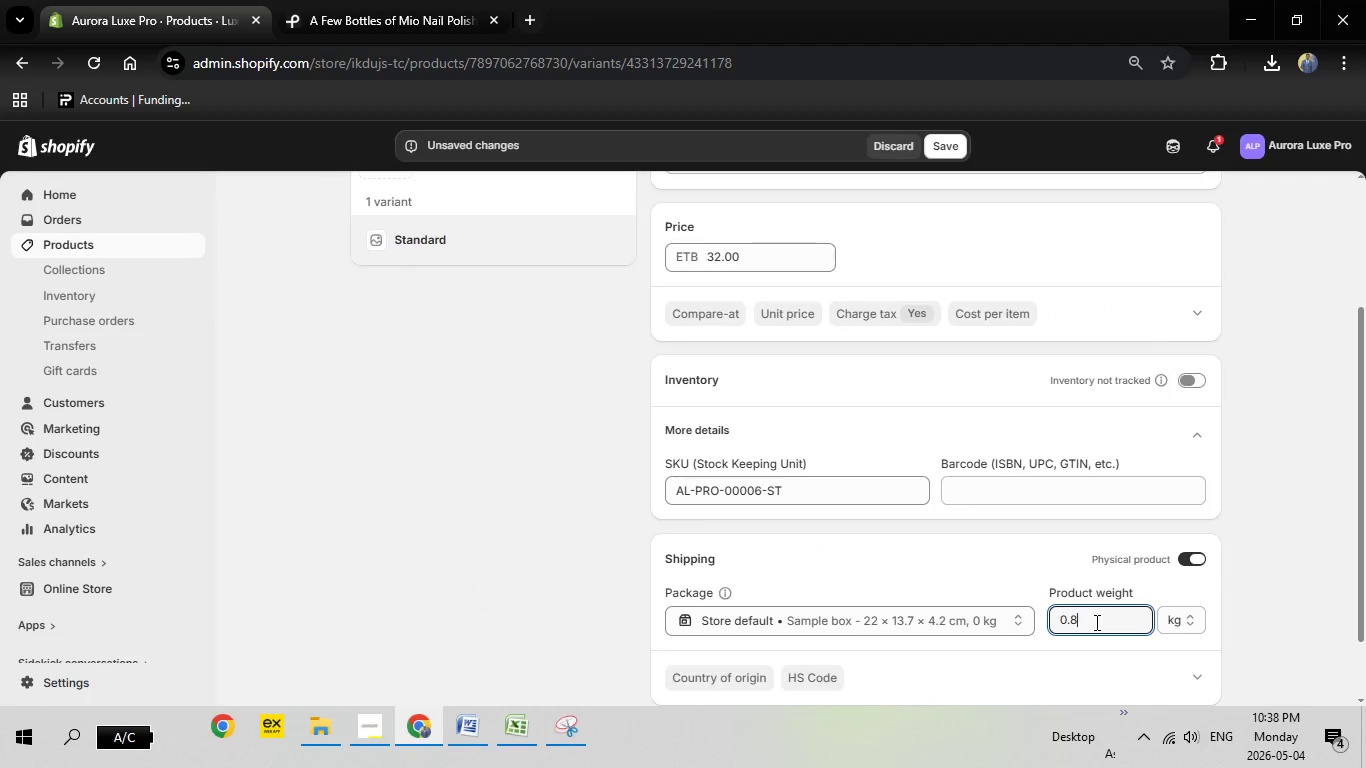 
key(8)
 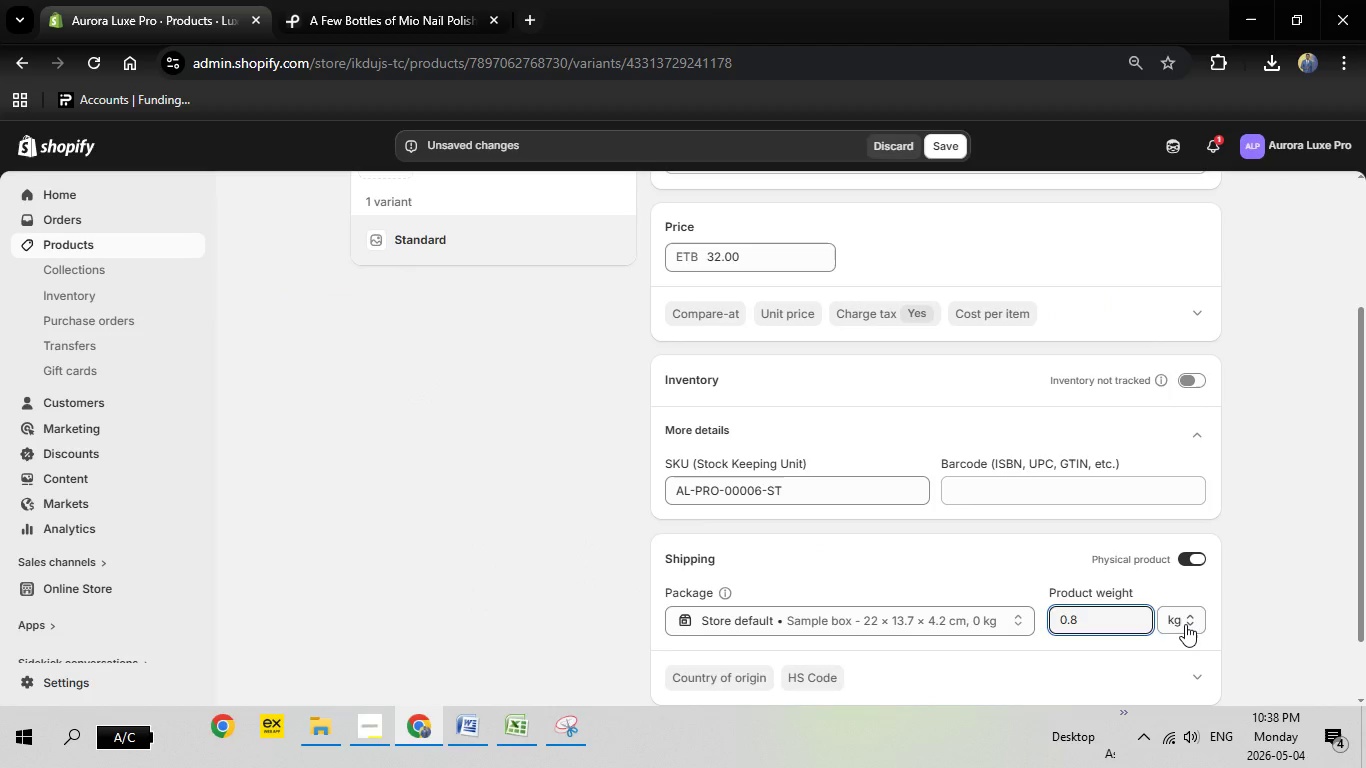 
left_click([1185, 624])
 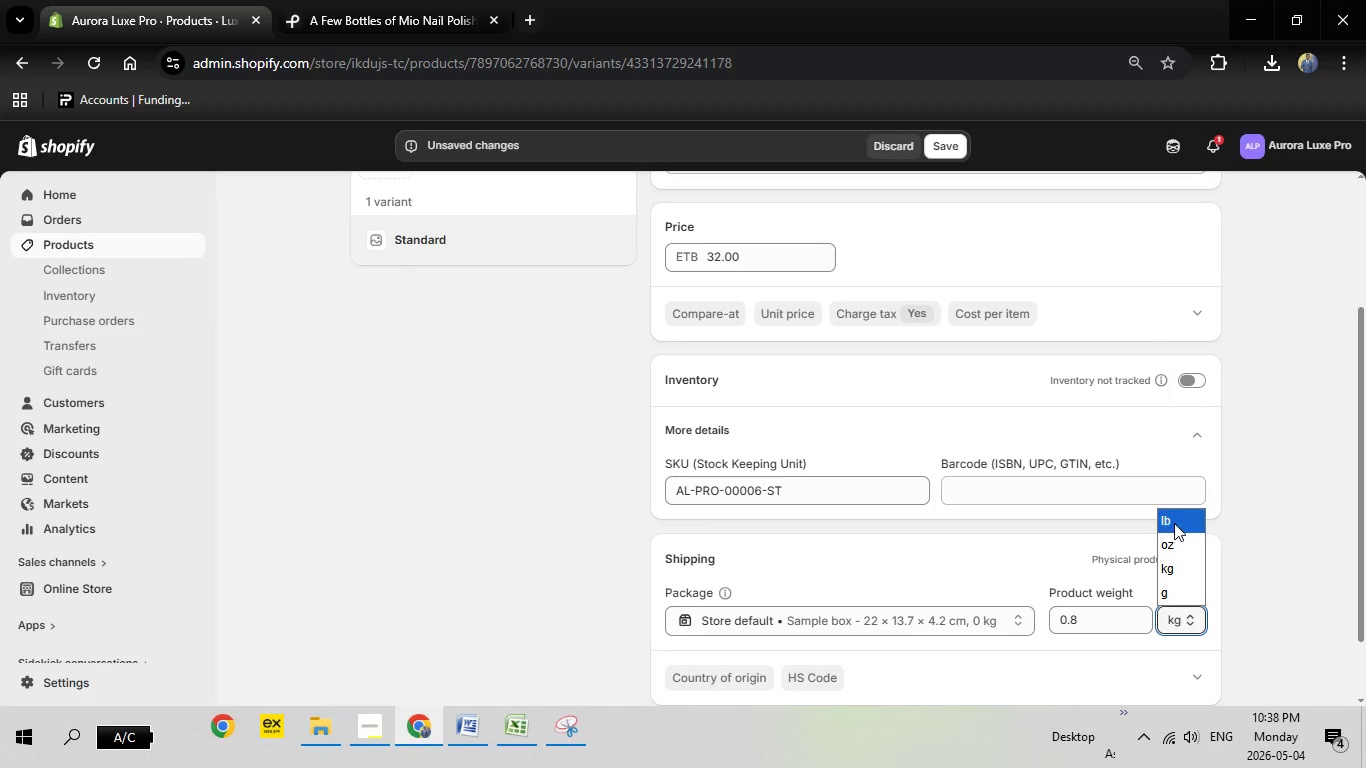 
left_click([1174, 523])
 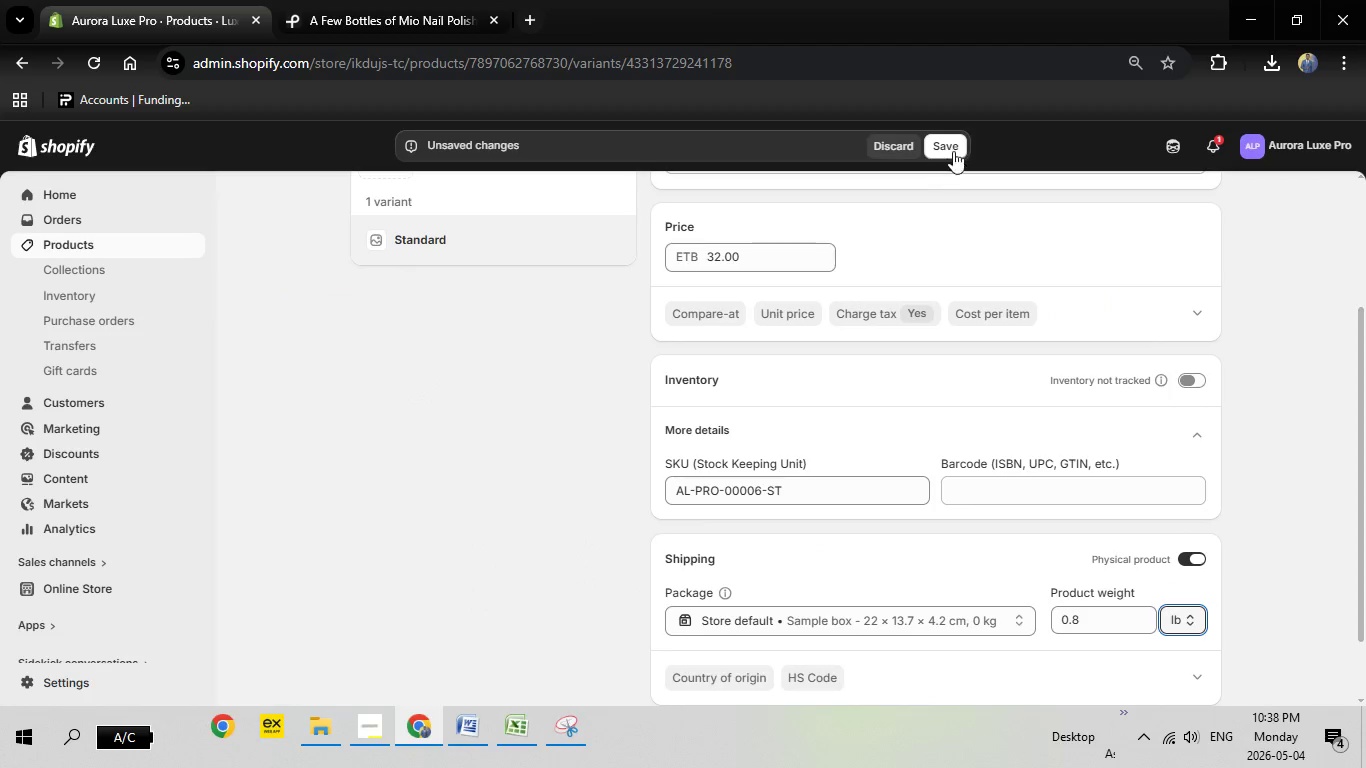 
left_click([955, 146])
 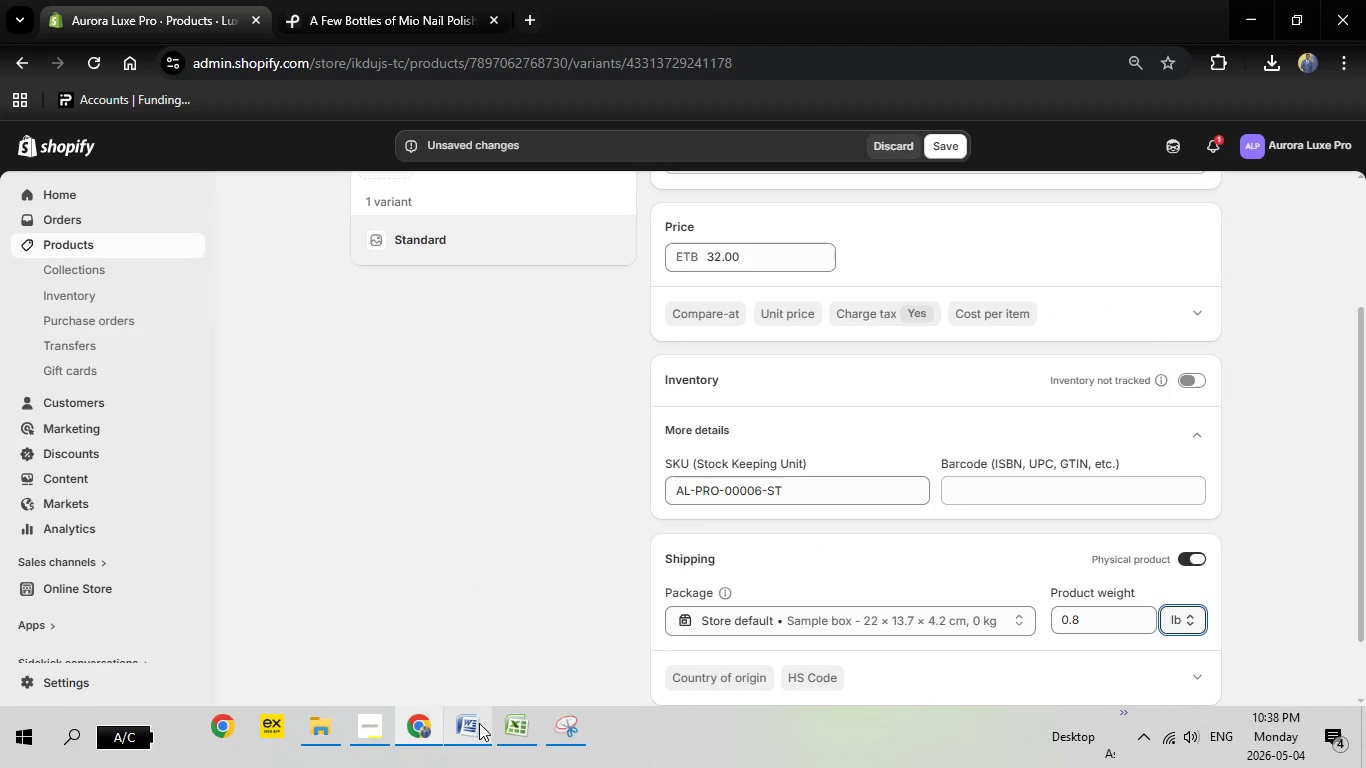 
left_click([464, 724])
 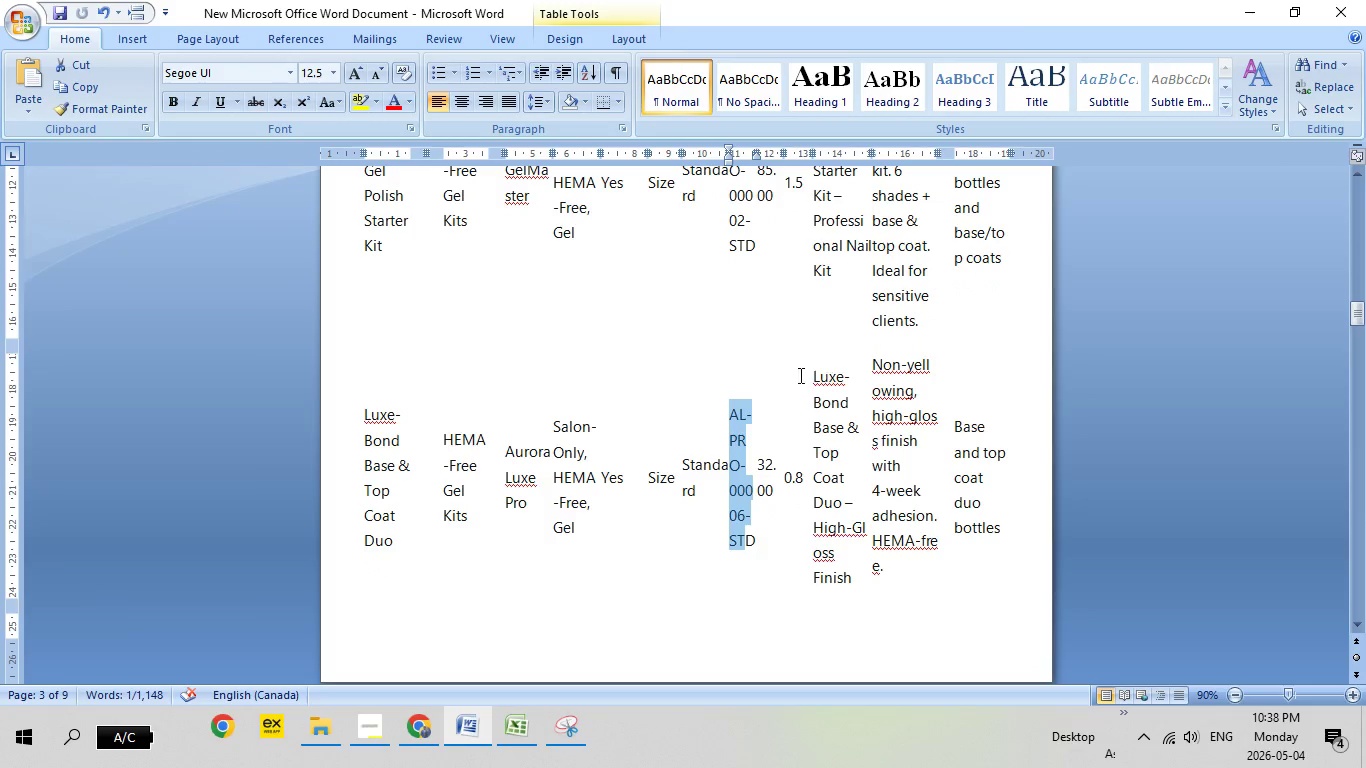 
left_click_drag(start_coordinate=[813, 379], to_coordinate=[849, 585])
 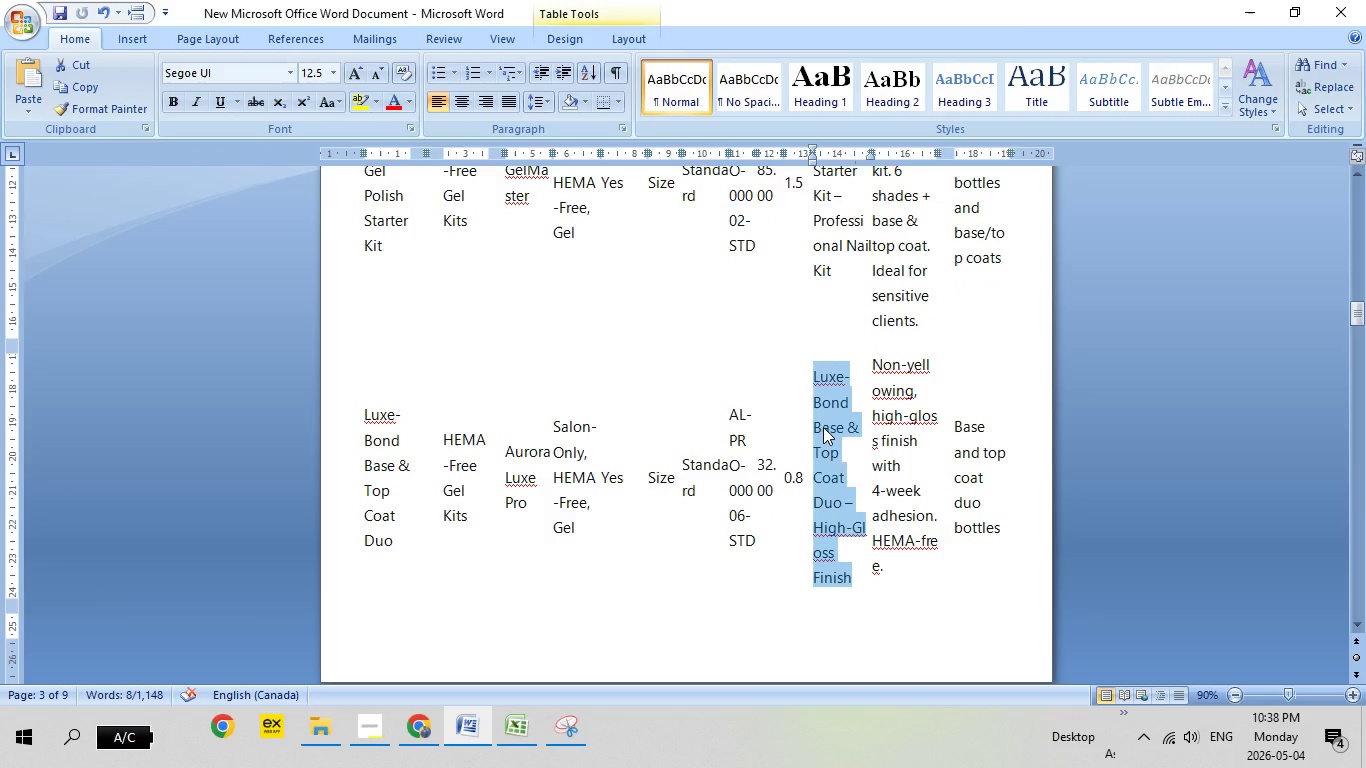 
right_click([823, 427])
 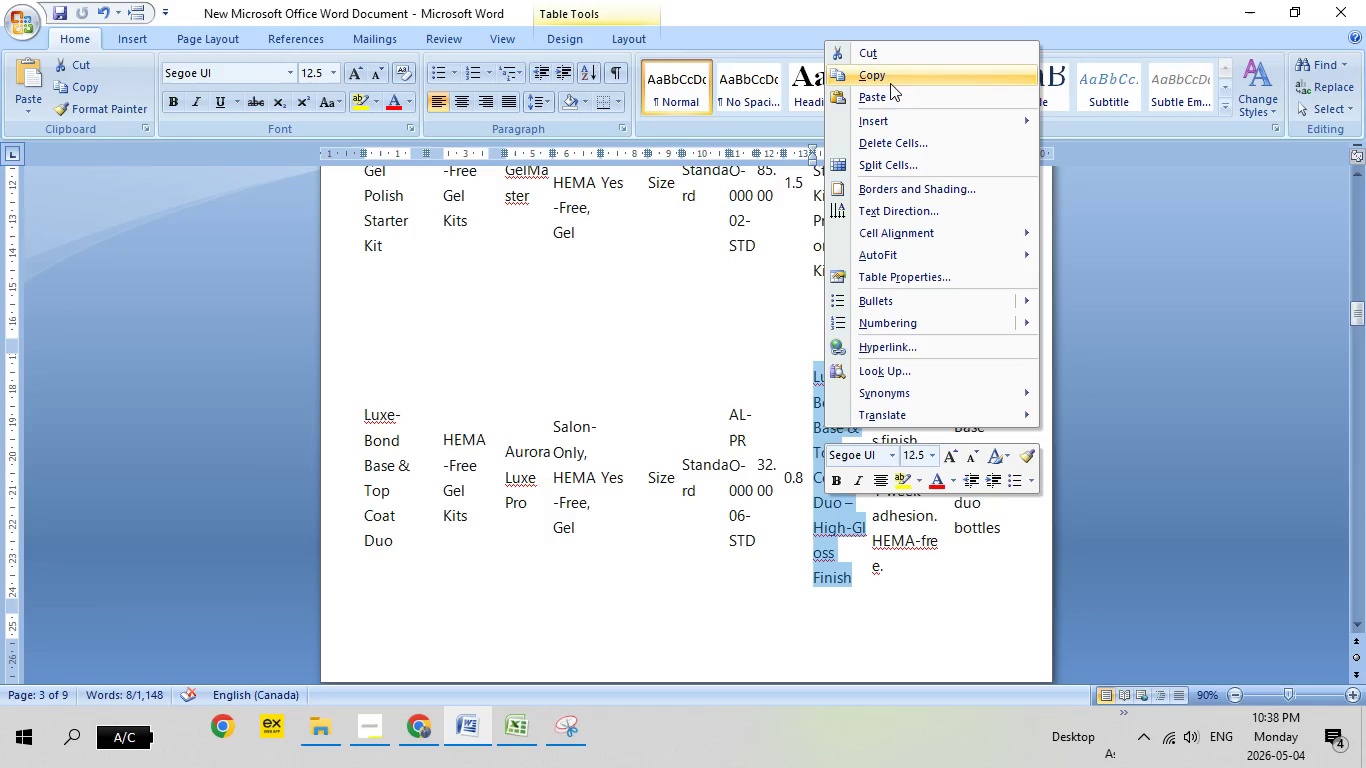 
left_click([898, 79])
 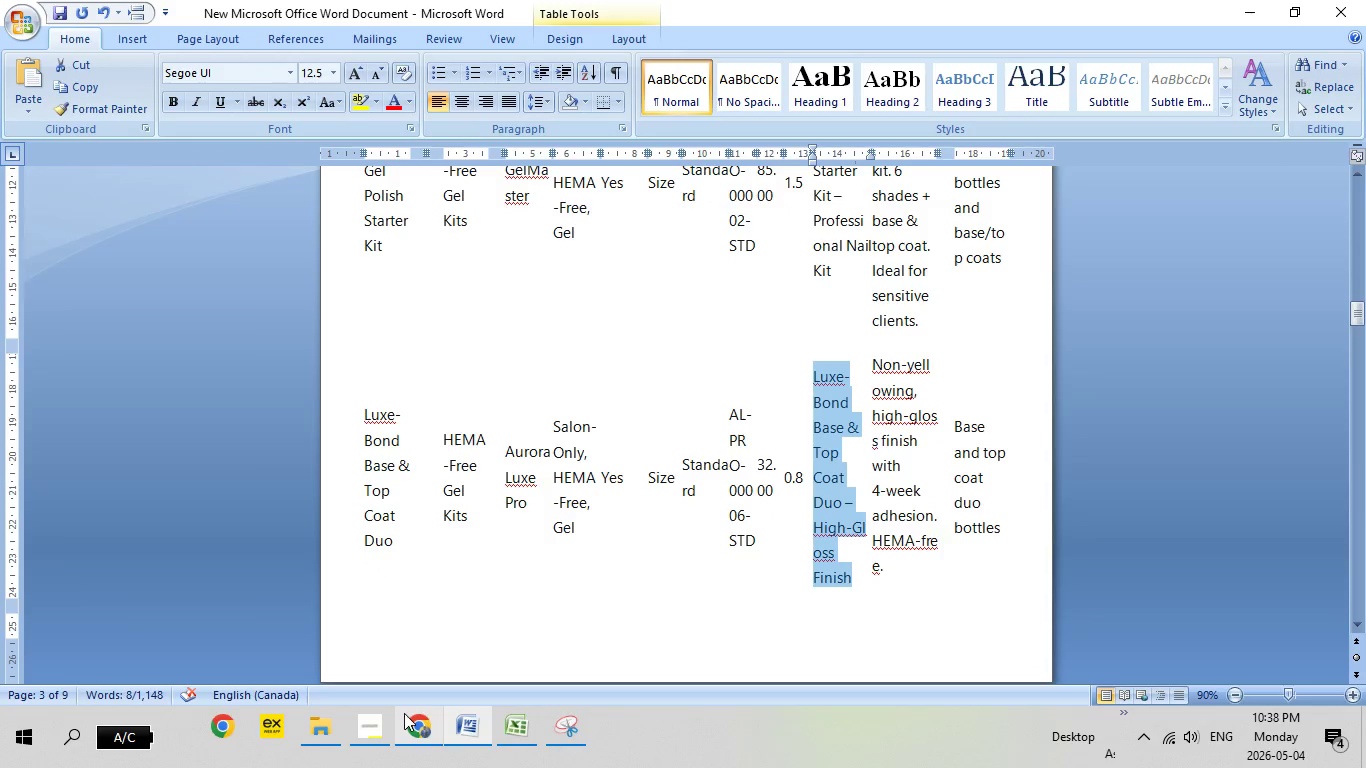 
left_click([424, 744])
 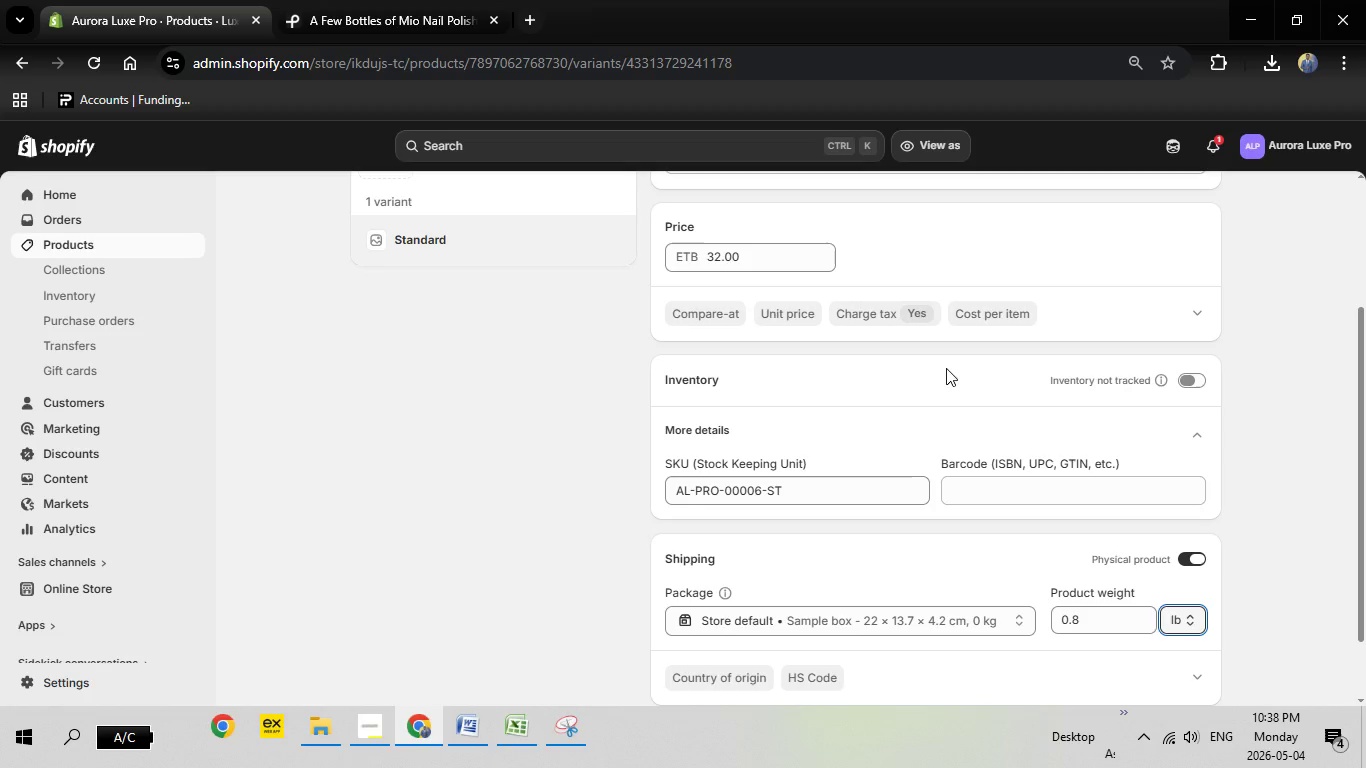 
scroll: coordinate [701, 236], scroll_direction: up, amount: 8.0
 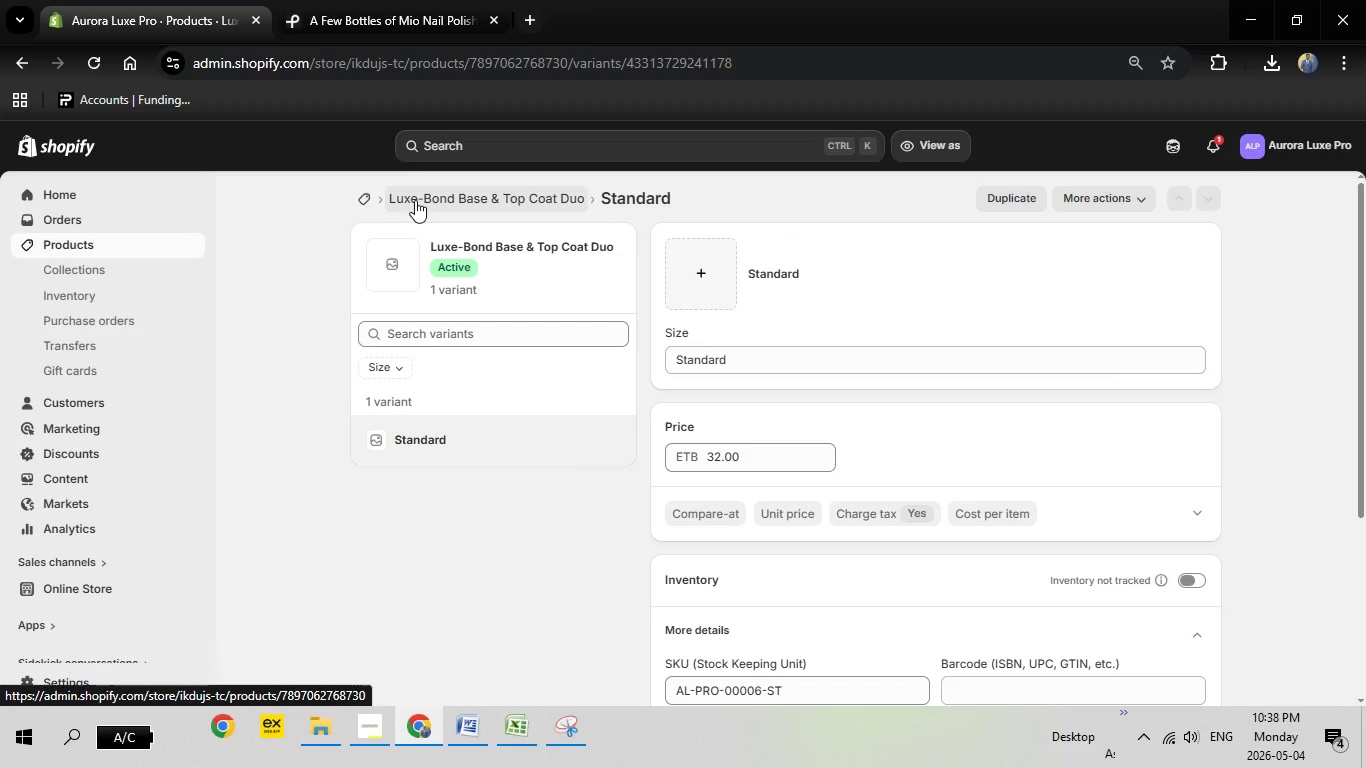 
left_click([415, 200])
 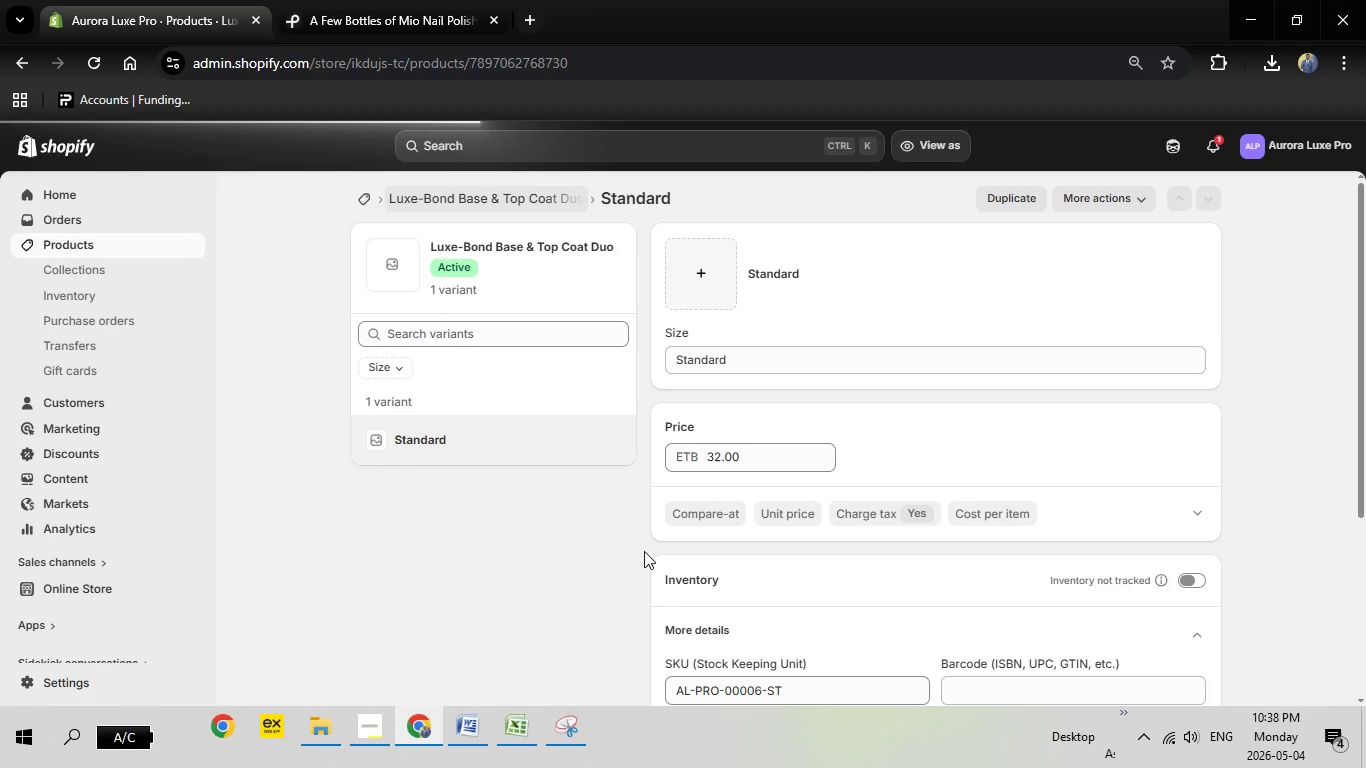 
wait(6.41)
 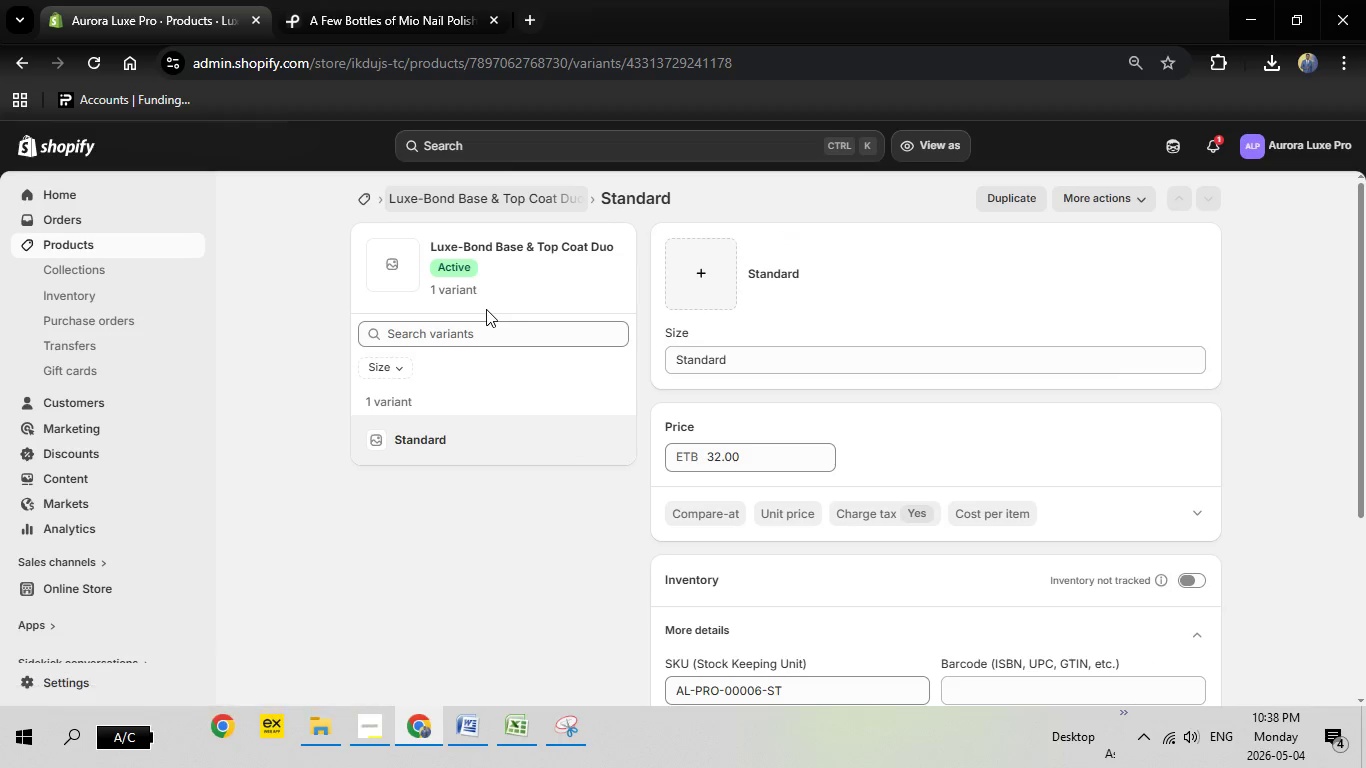 
scroll: coordinate [745, 563], scroll_direction: down, amount: 10.0
 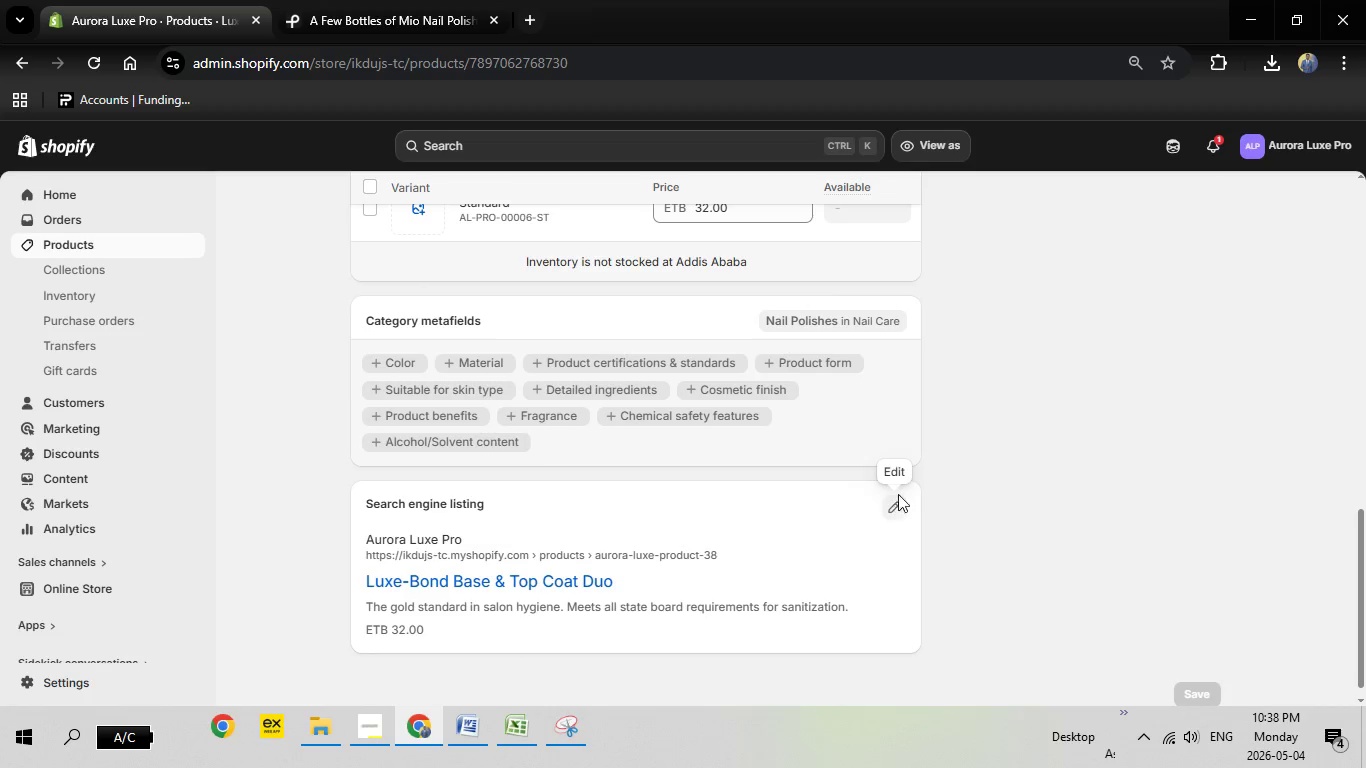 
left_click([899, 500])
 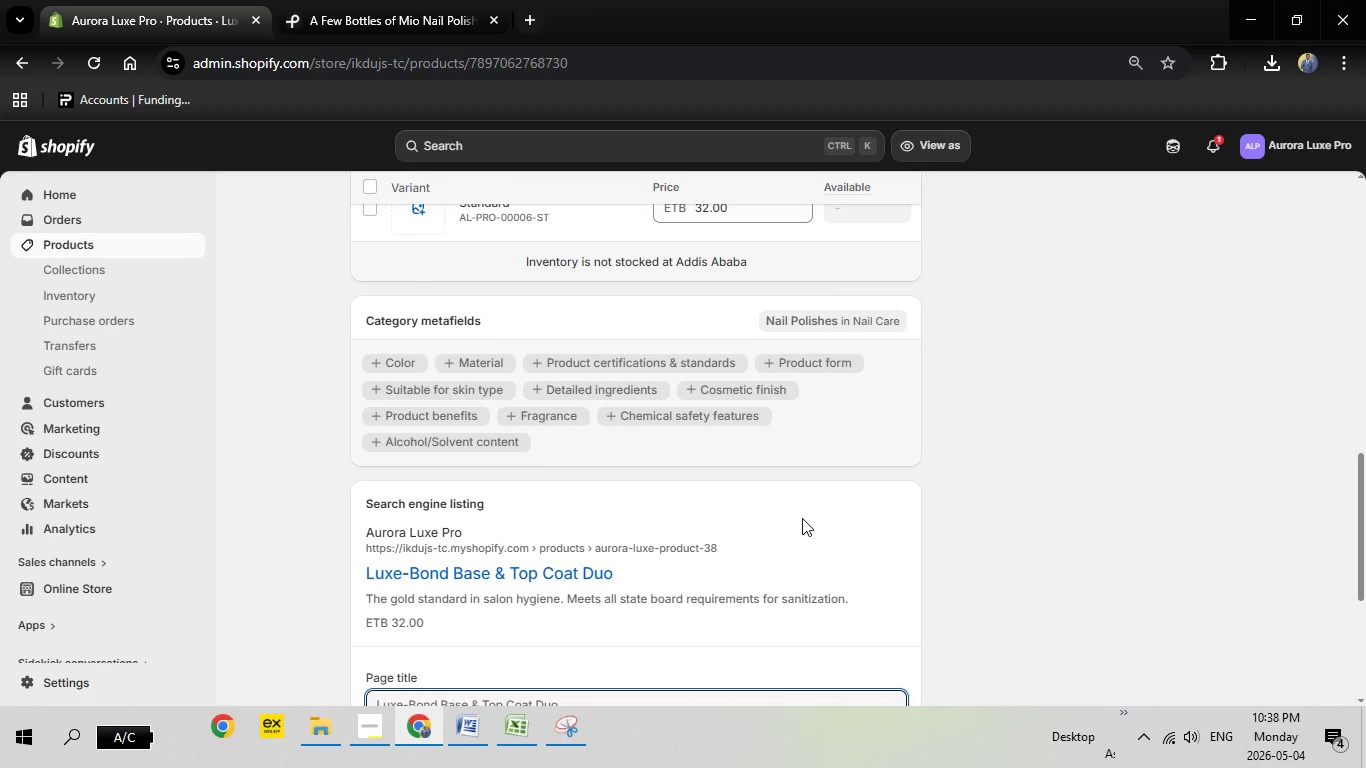 
scroll: coordinate [802, 518], scroll_direction: down, amount: 2.0
 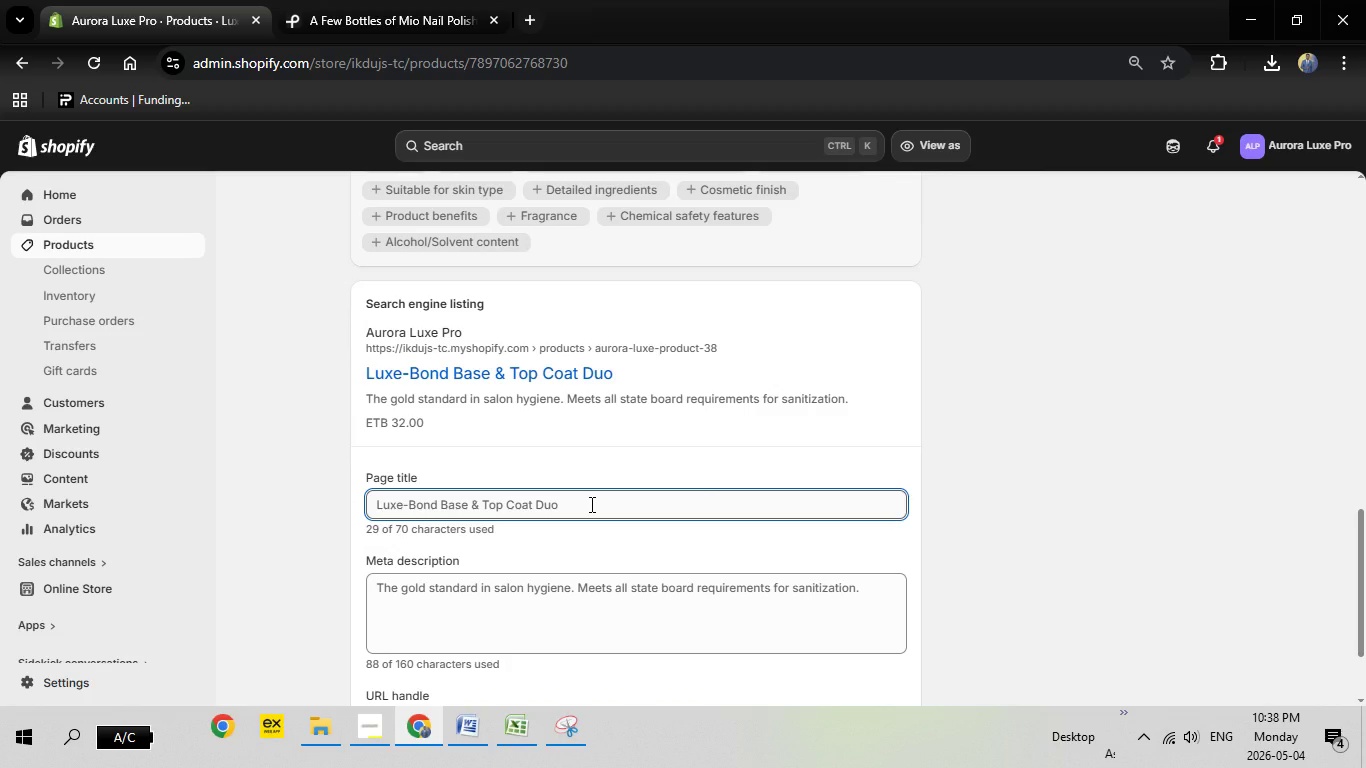 
left_click_drag(start_coordinate=[590, 504], to_coordinate=[295, 509])
 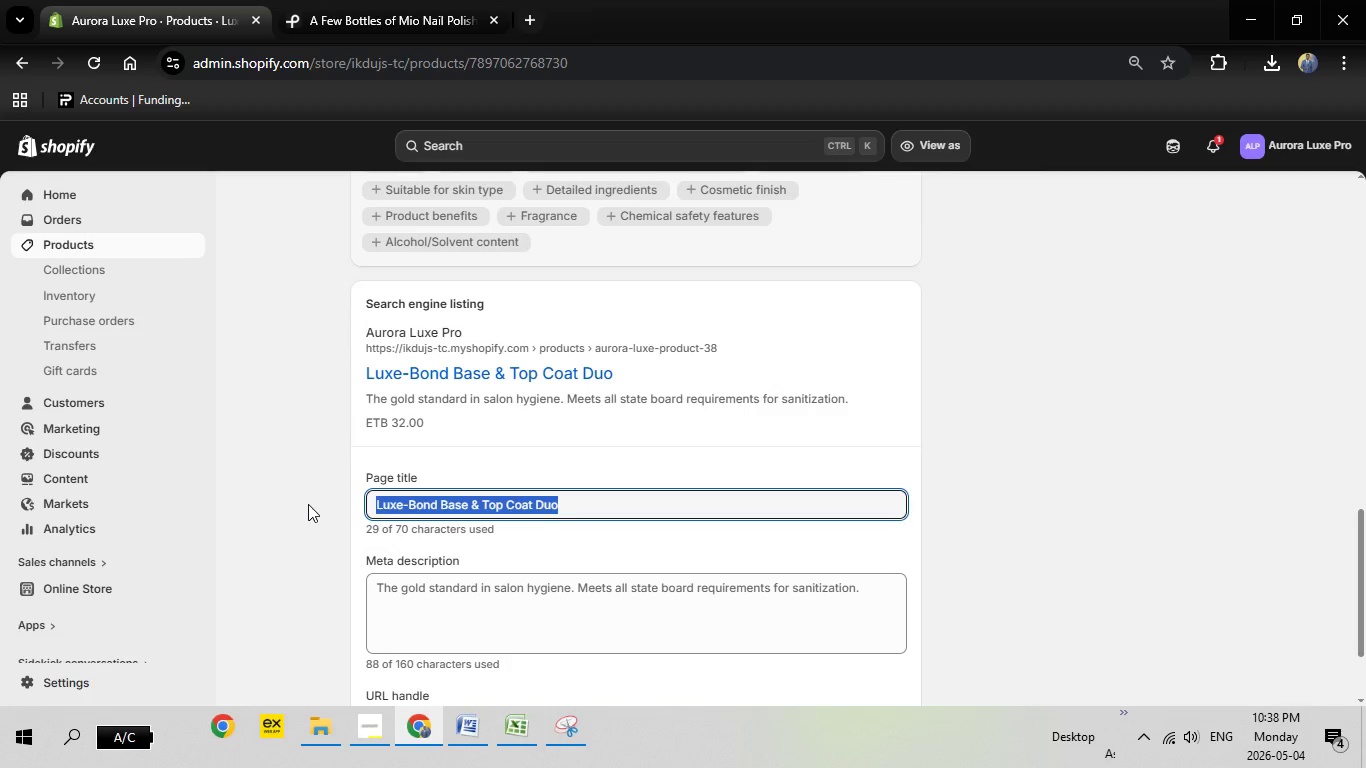 
key(Backspace)
 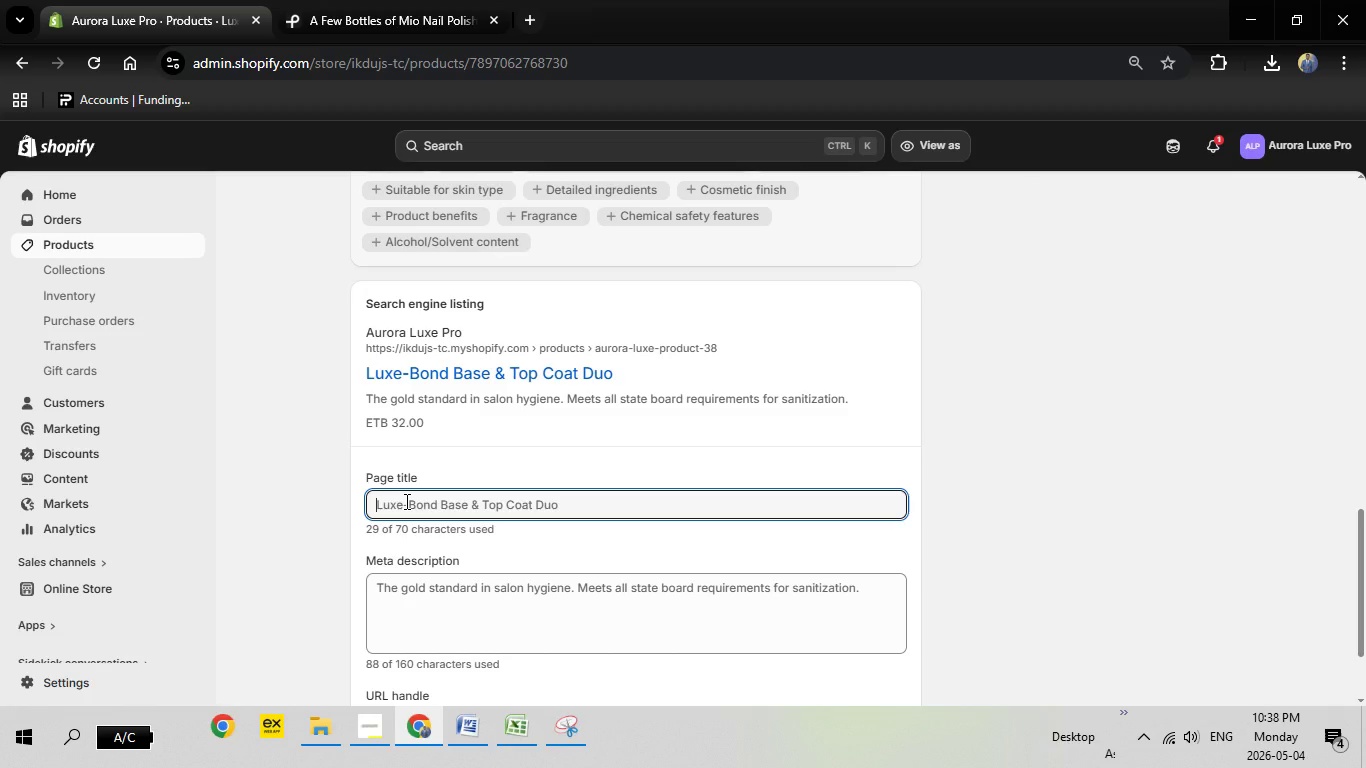 
right_click([405, 501])
 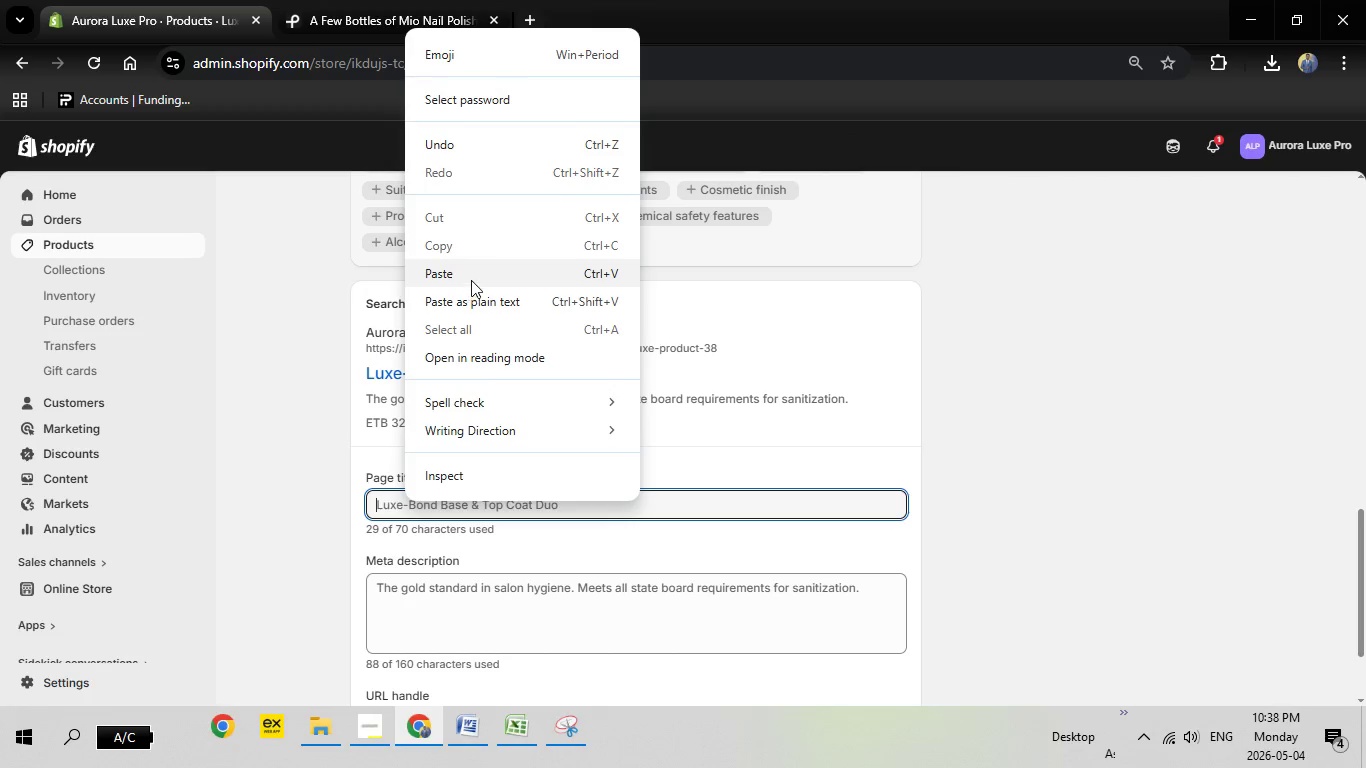 
left_click([473, 278])
 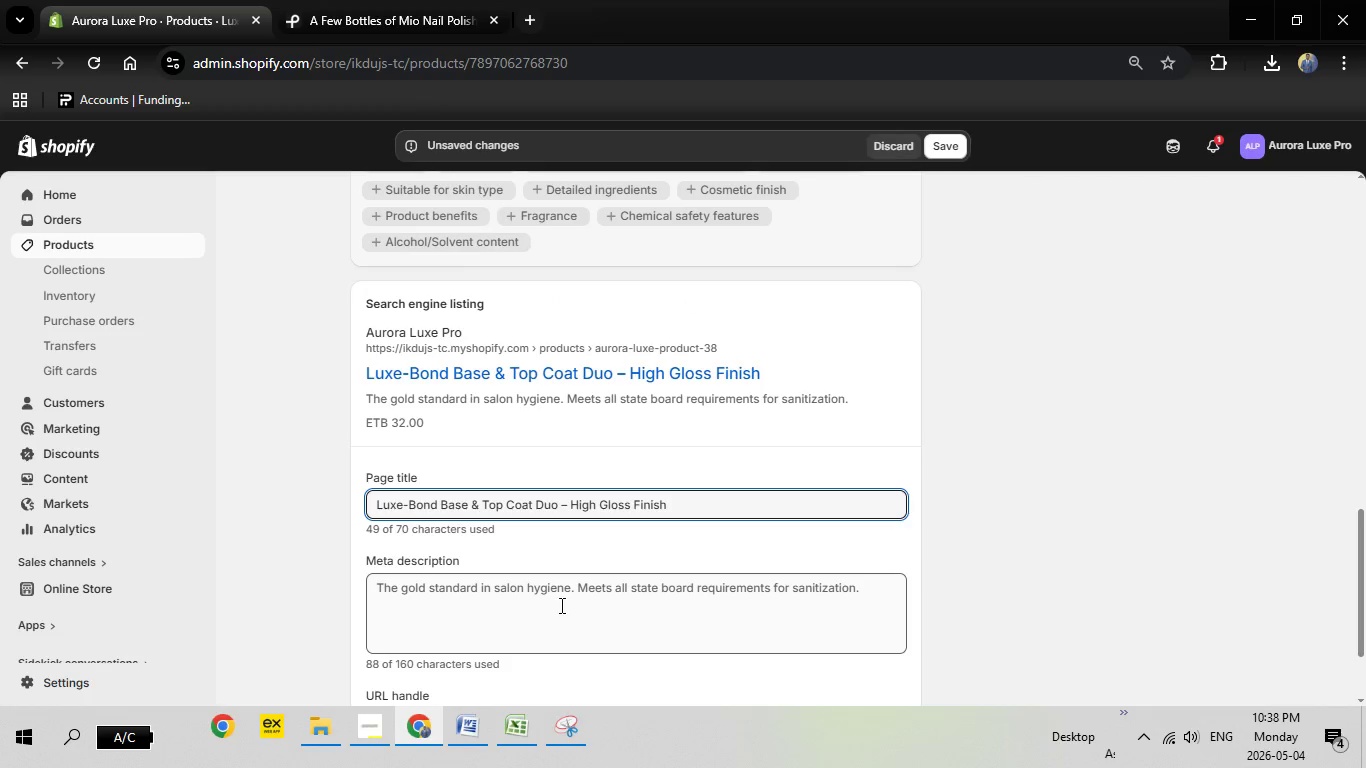 
left_click([537, 734])
 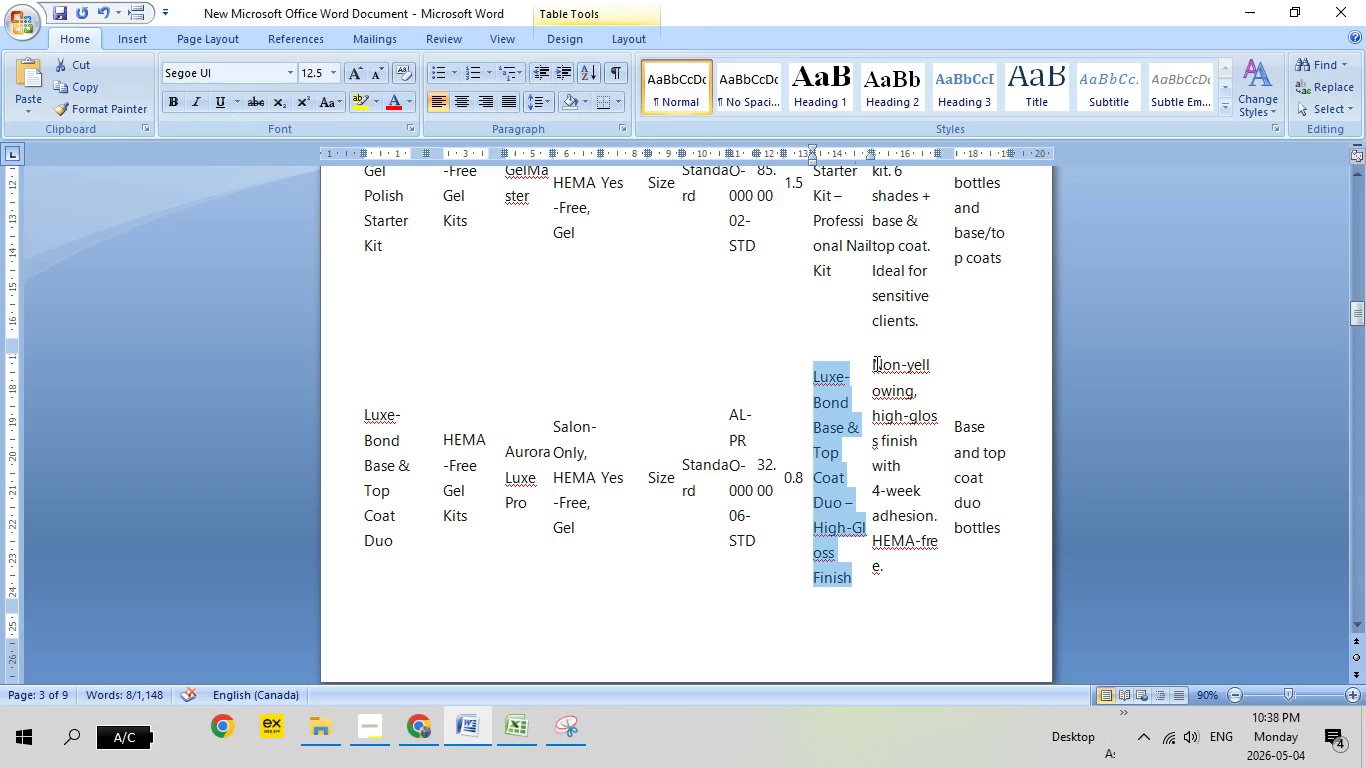 
left_click_drag(start_coordinate=[874, 363], to_coordinate=[897, 567])
 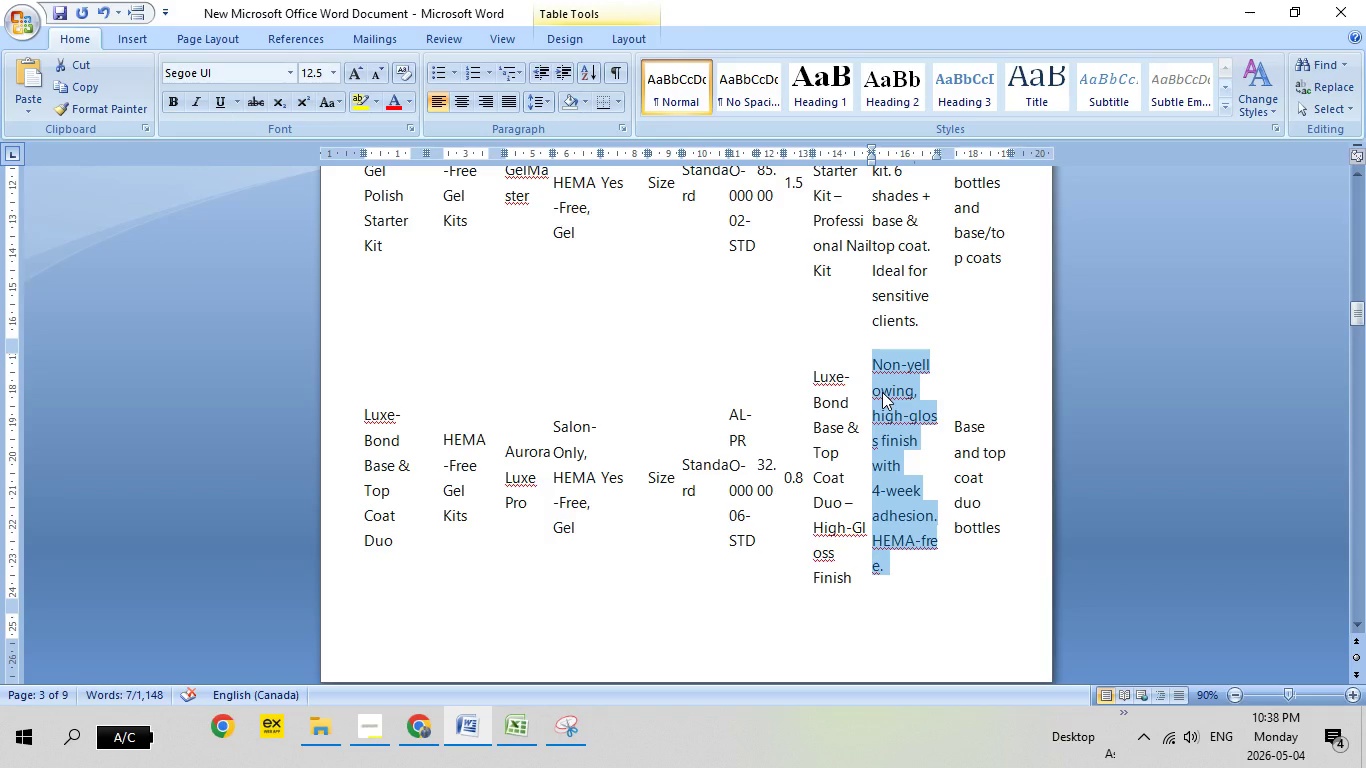 
right_click([882, 392])
 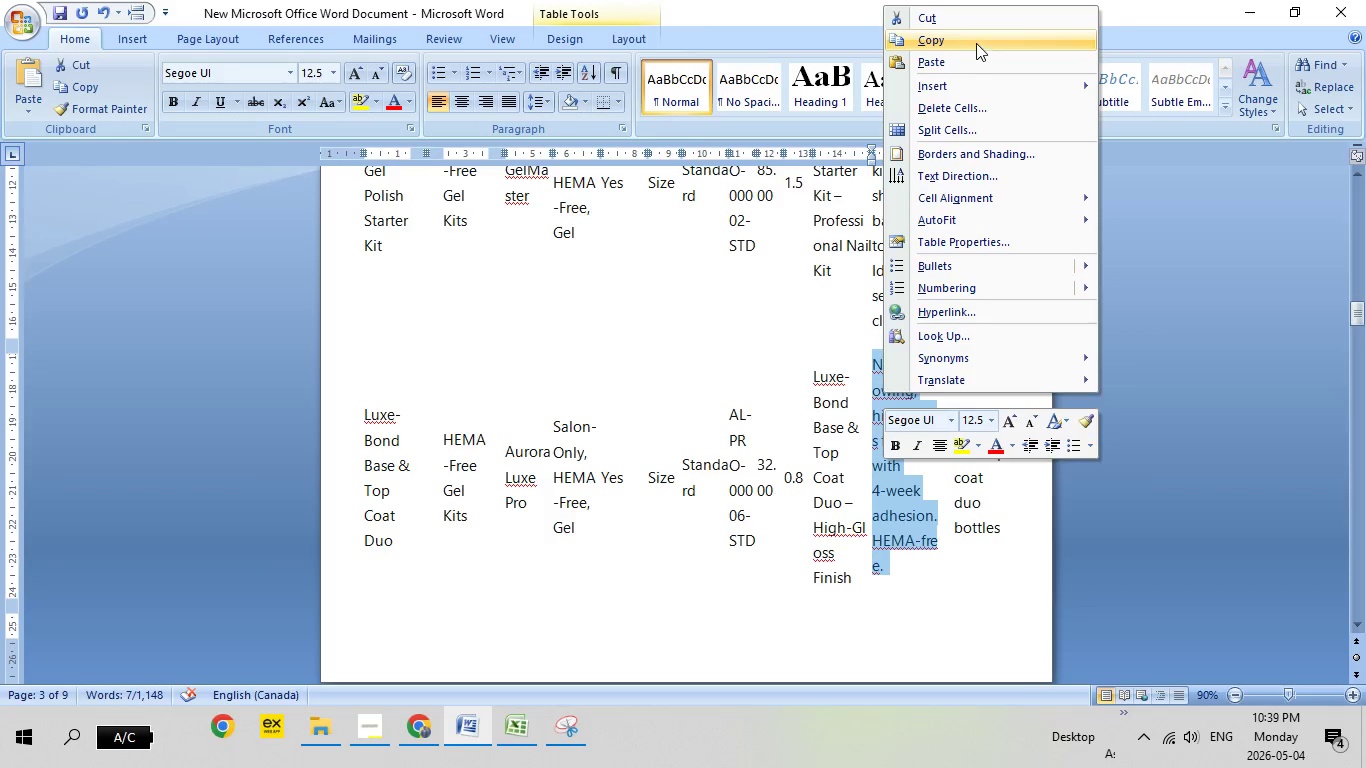 
left_click([976, 43])
 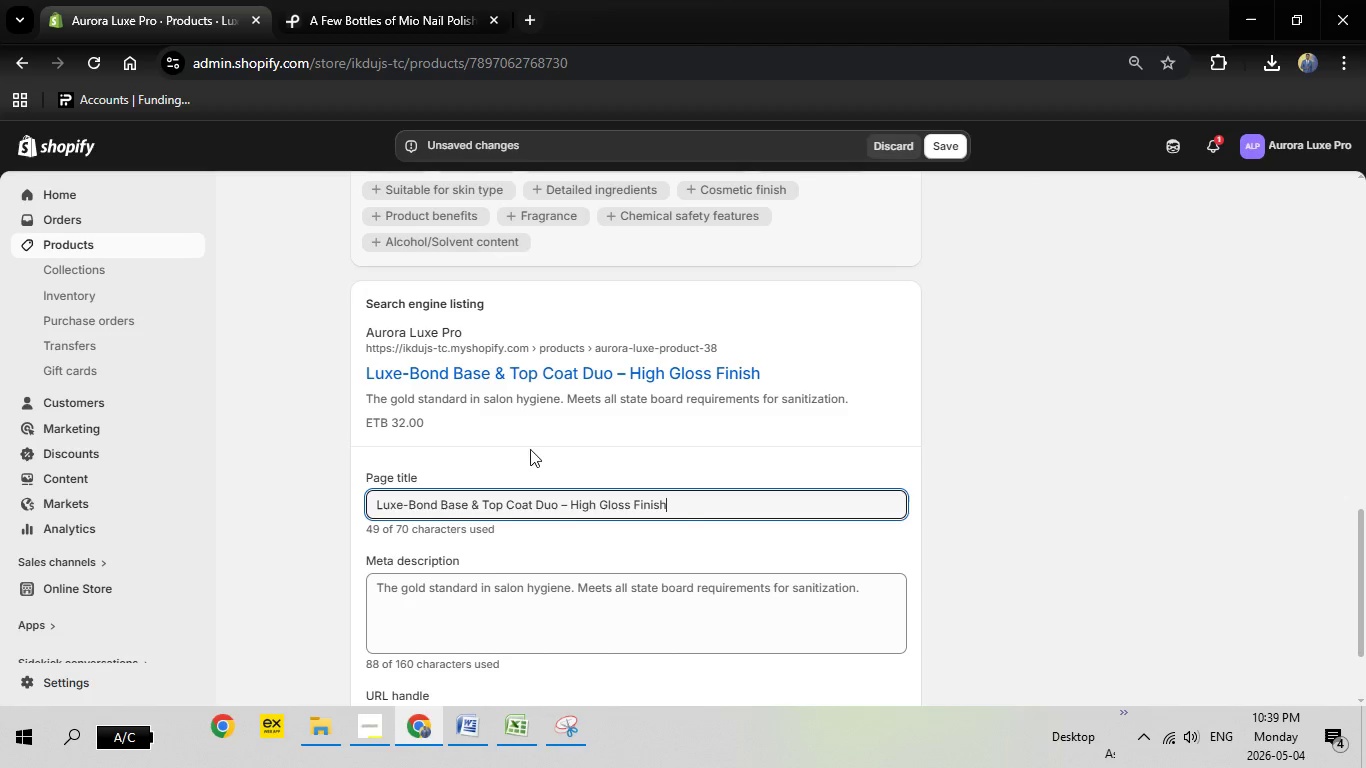 
left_click([489, 593])
 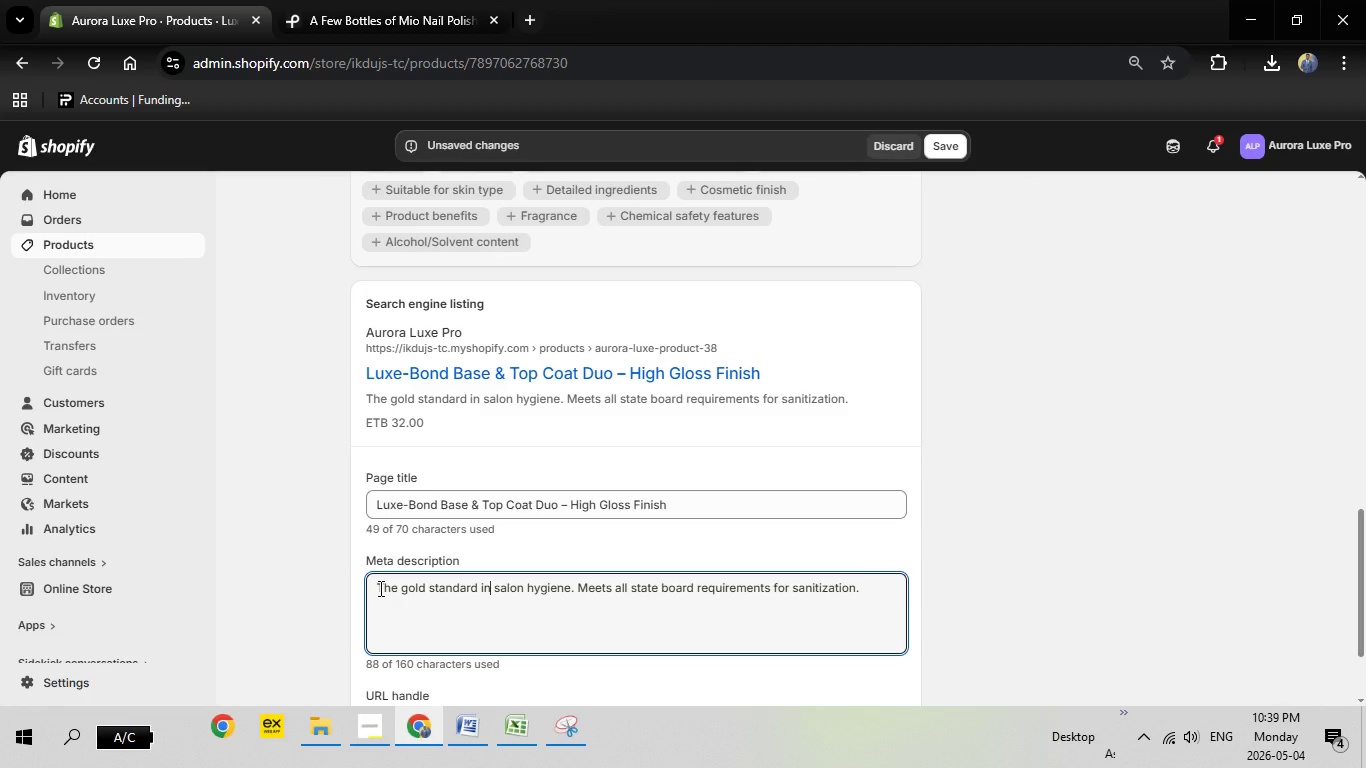 
left_click_drag(start_coordinate=[379, 588], to_coordinate=[860, 571])
 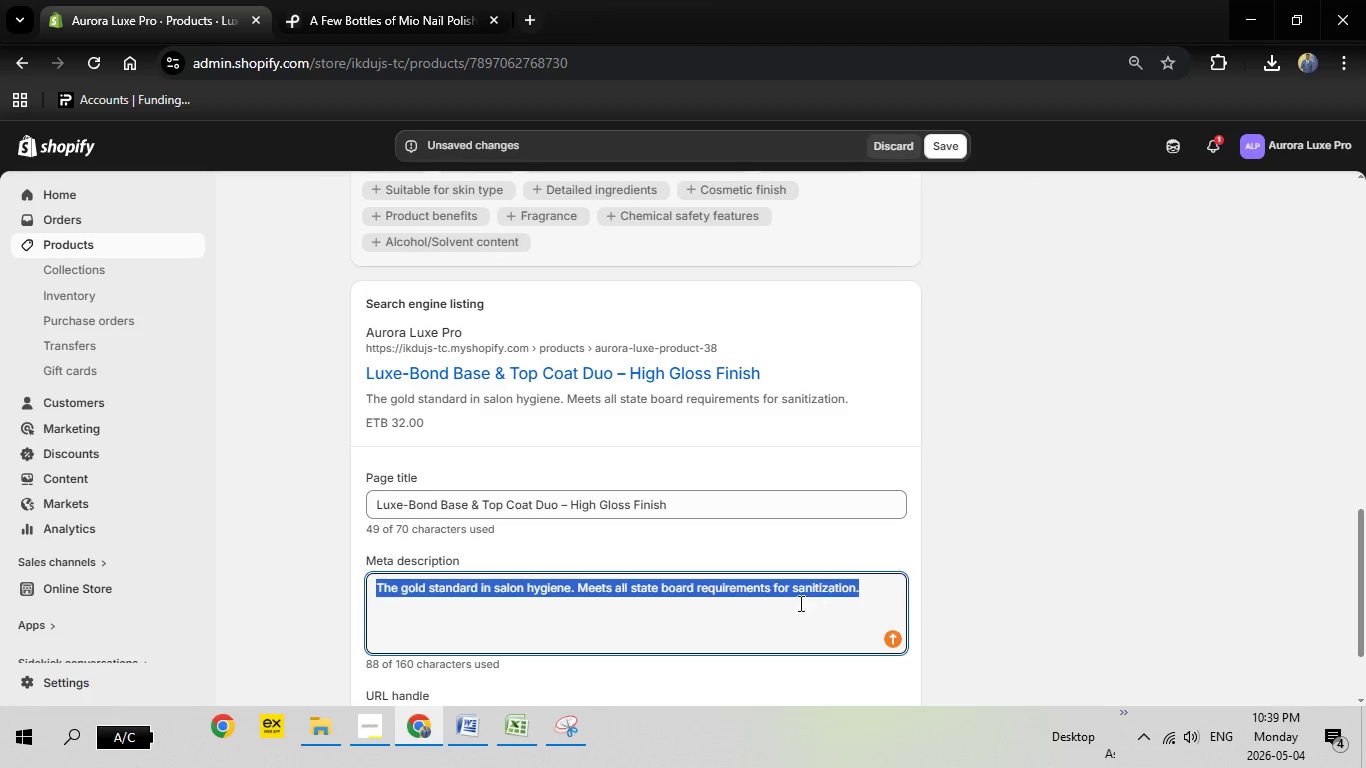 
key(Backspace)
 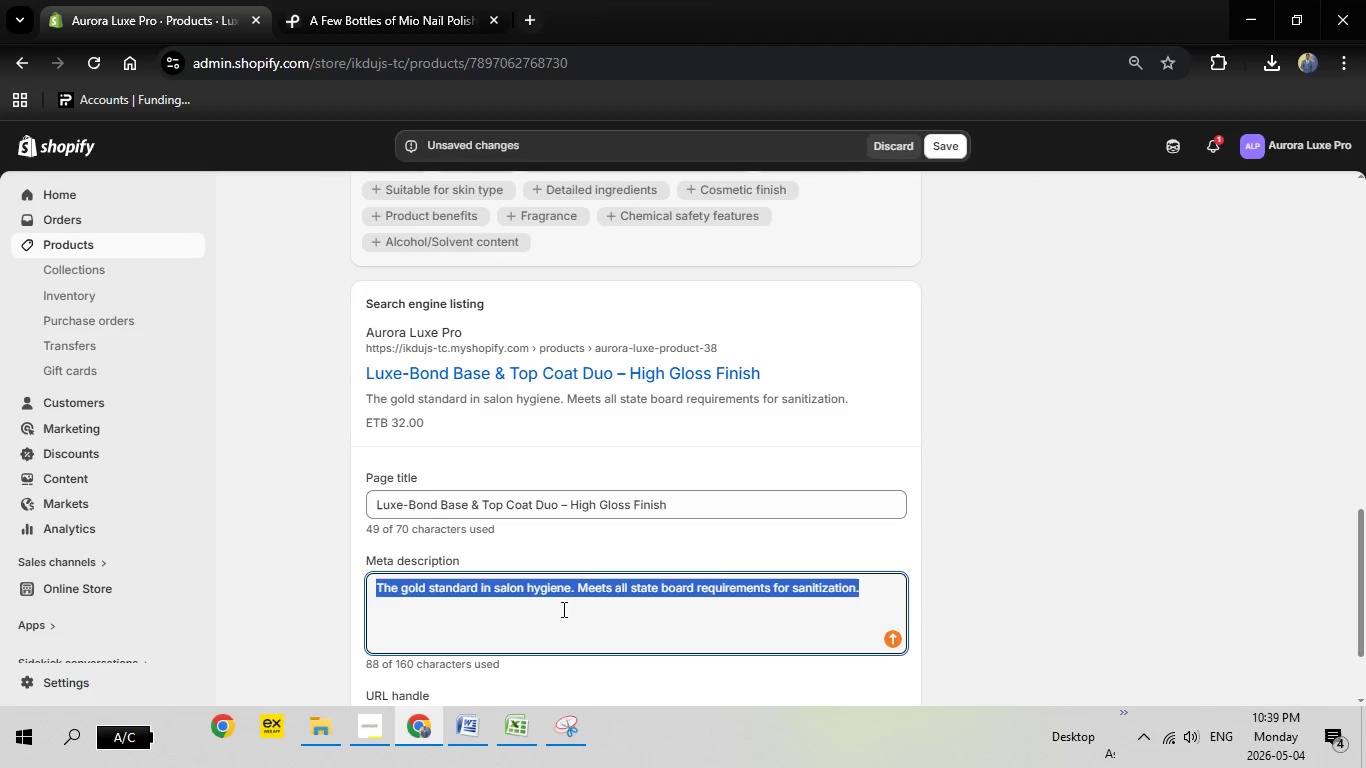 
key(Backspace)
 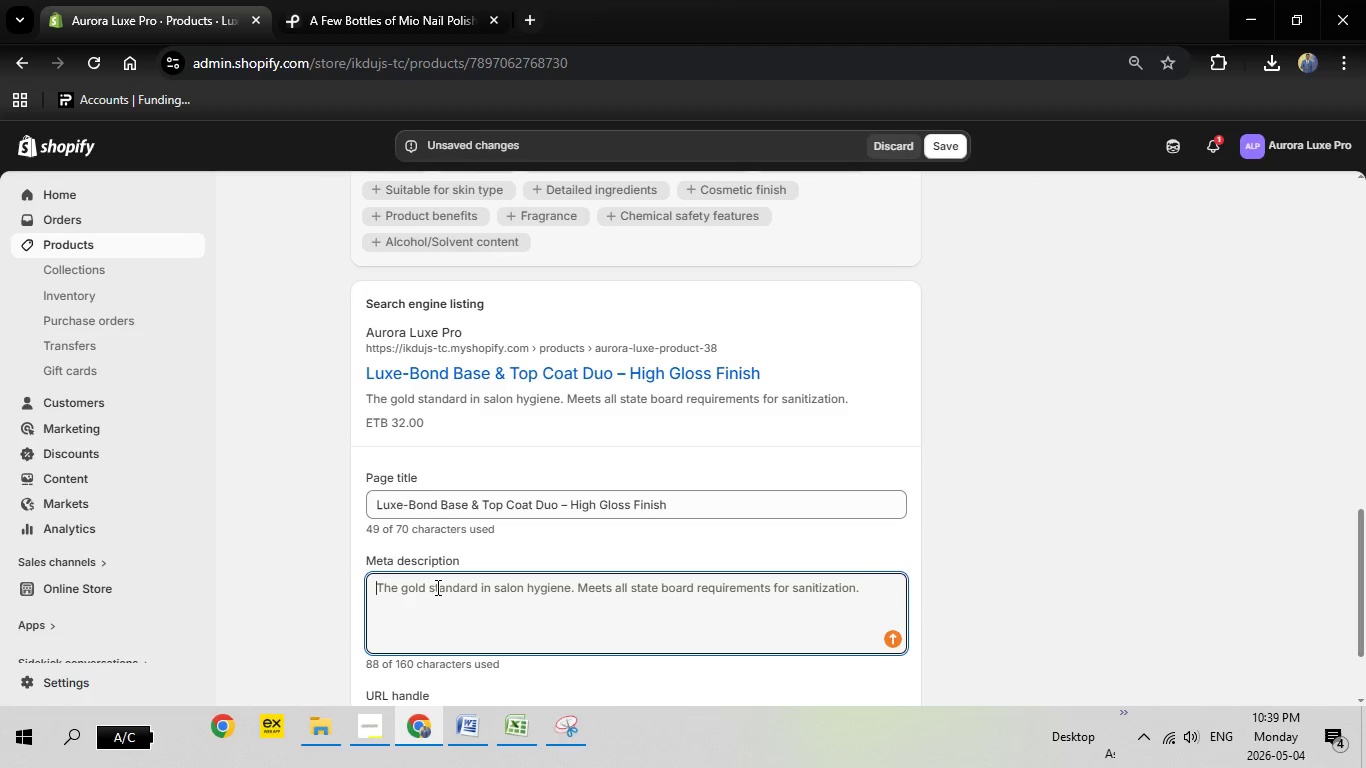 
right_click([436, 587])
 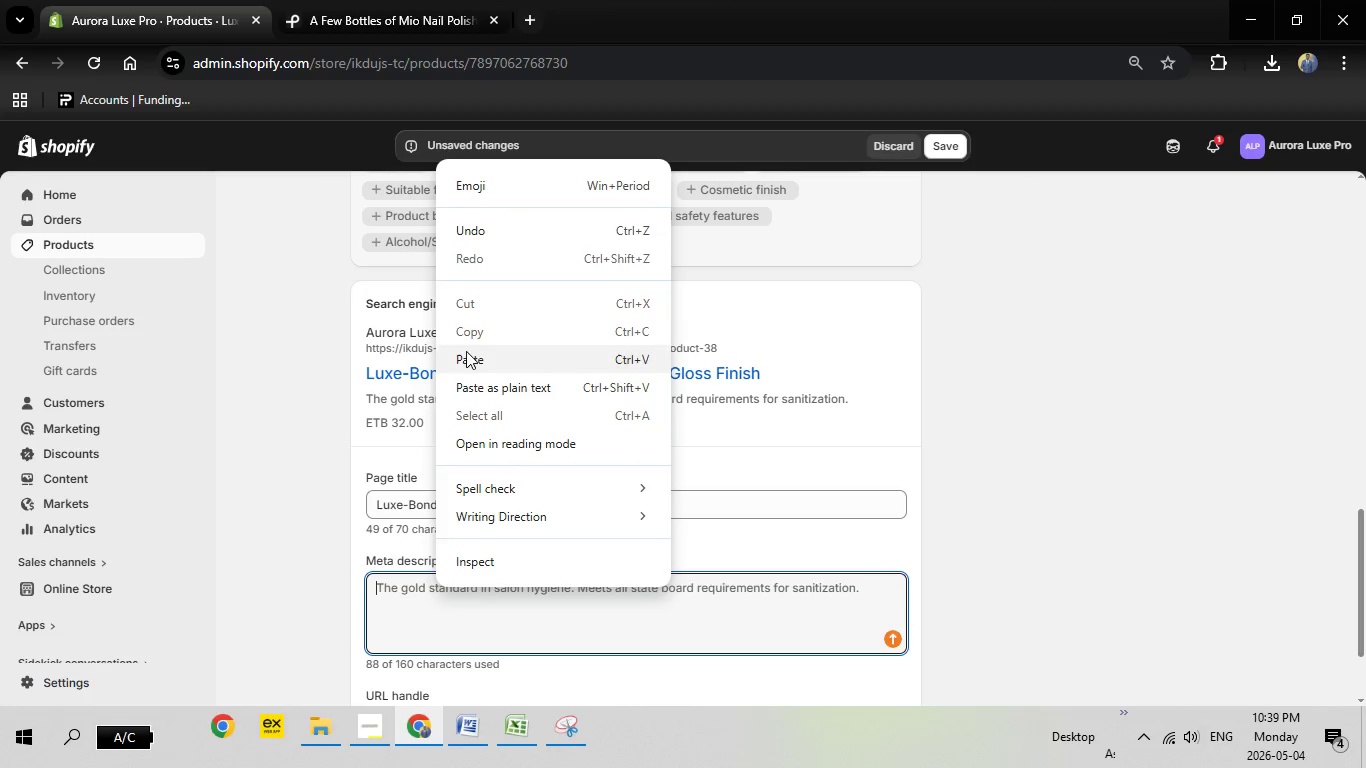 
left_click([466, 354])
 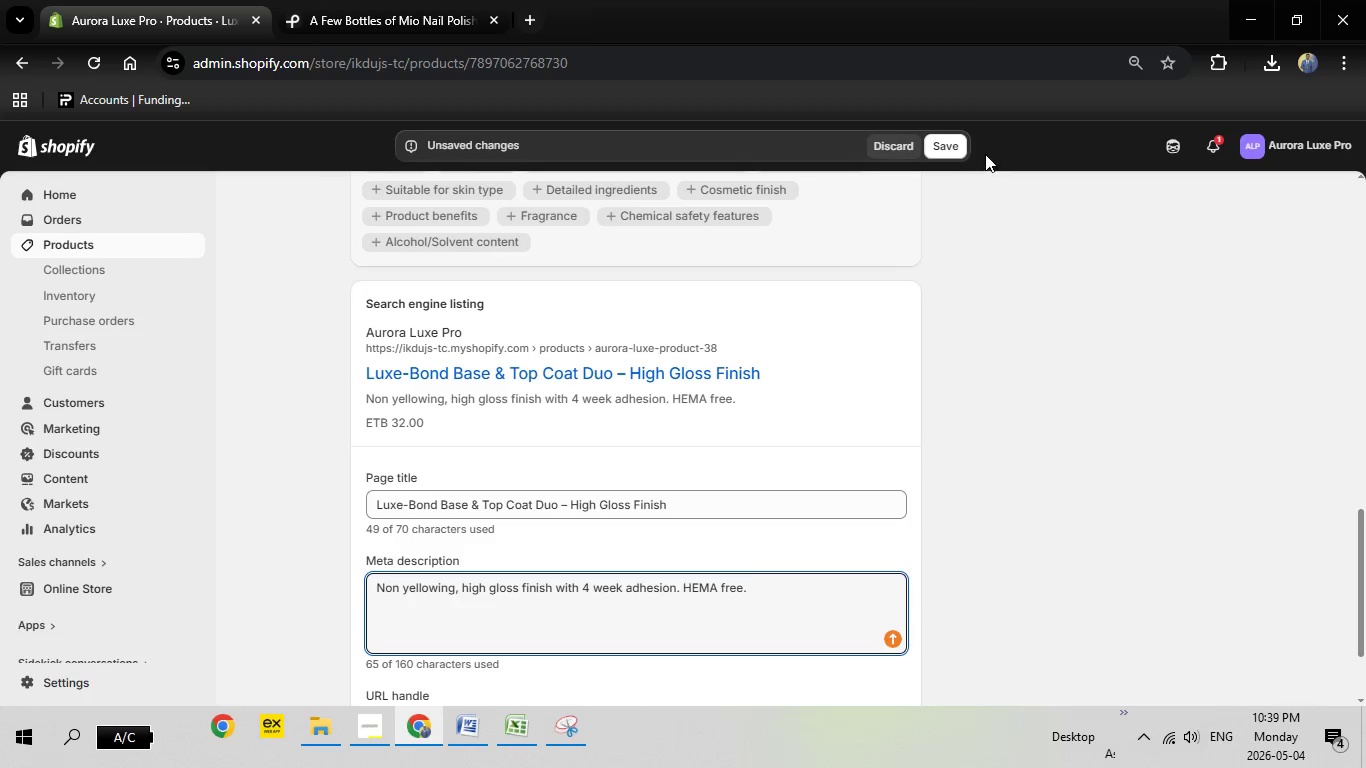 
left_click([947, 150])
 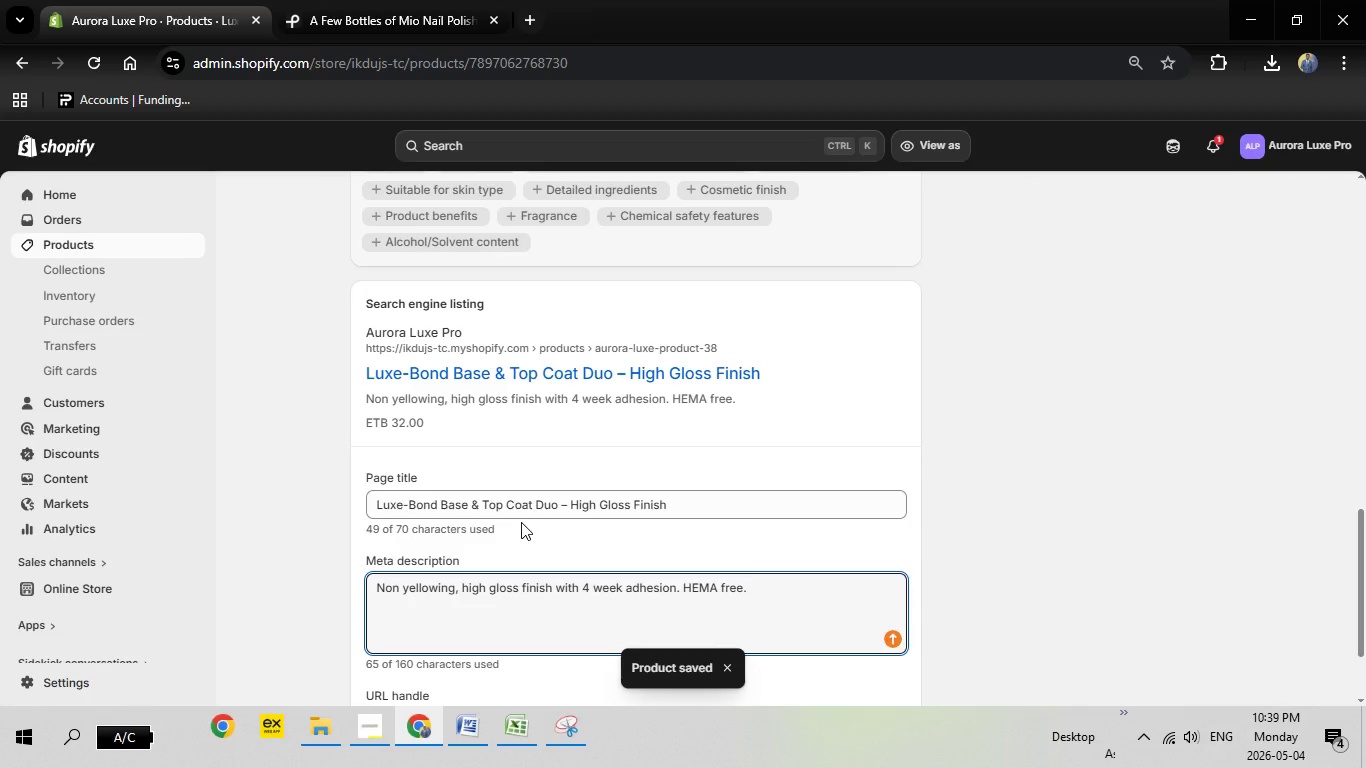 
wait(22.38)
 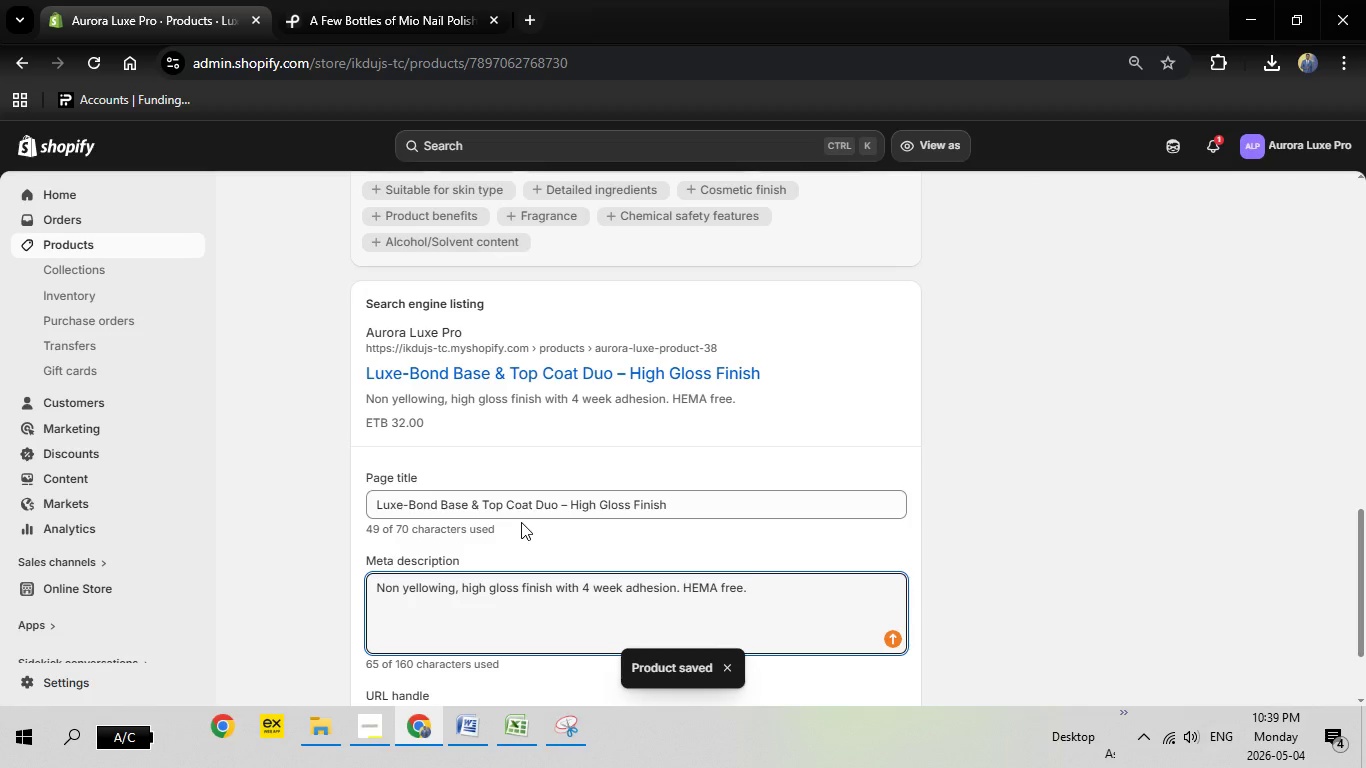 
scroll: coordinate [772, 301], scroll_direction: up, amount: 21.0
 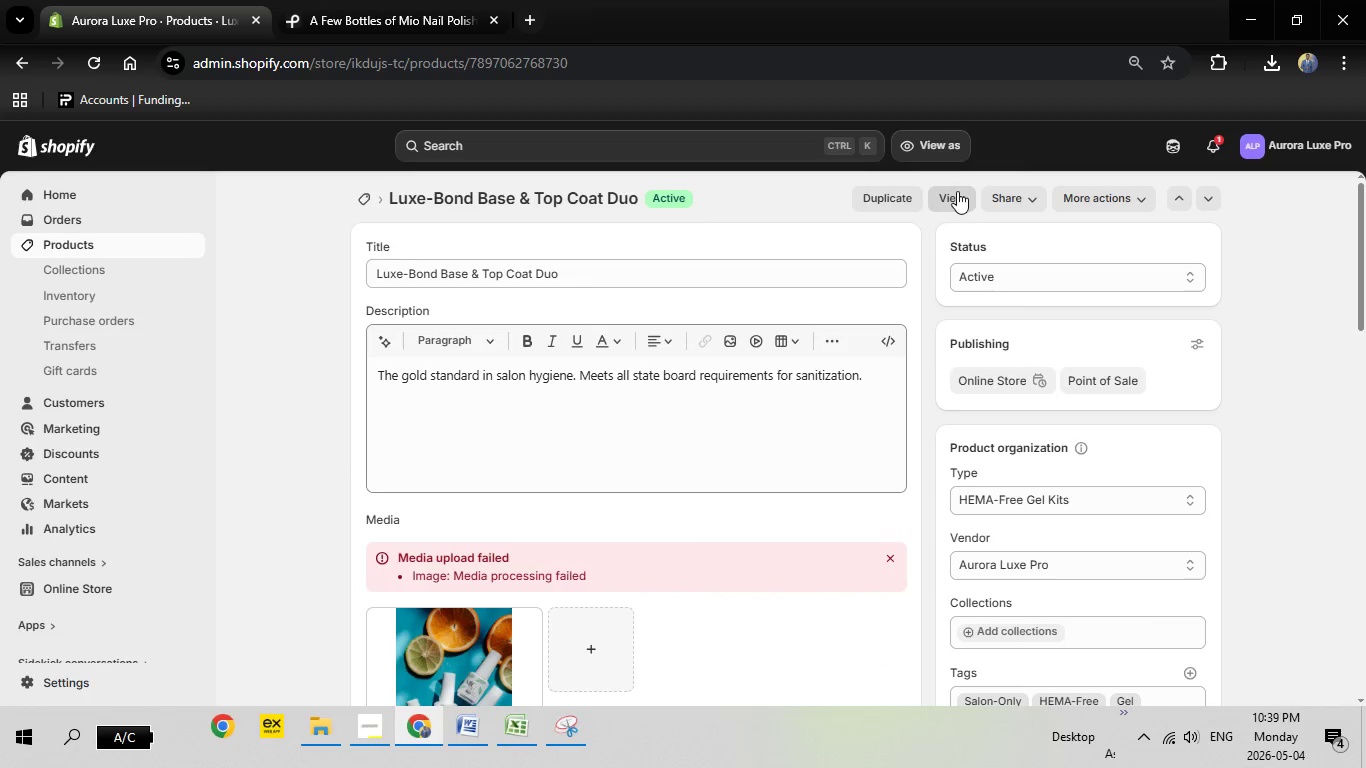 
left_click([957, 191])
 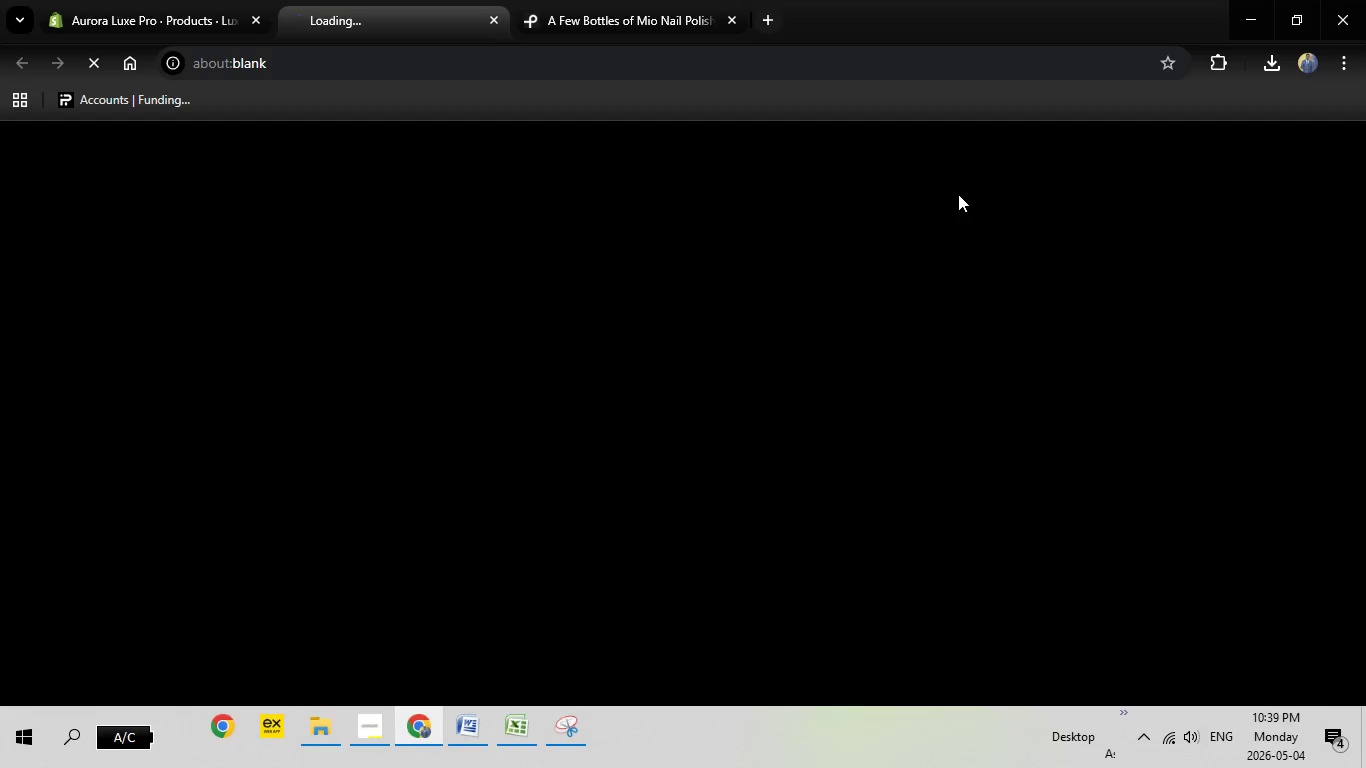 
wait(8.34)
 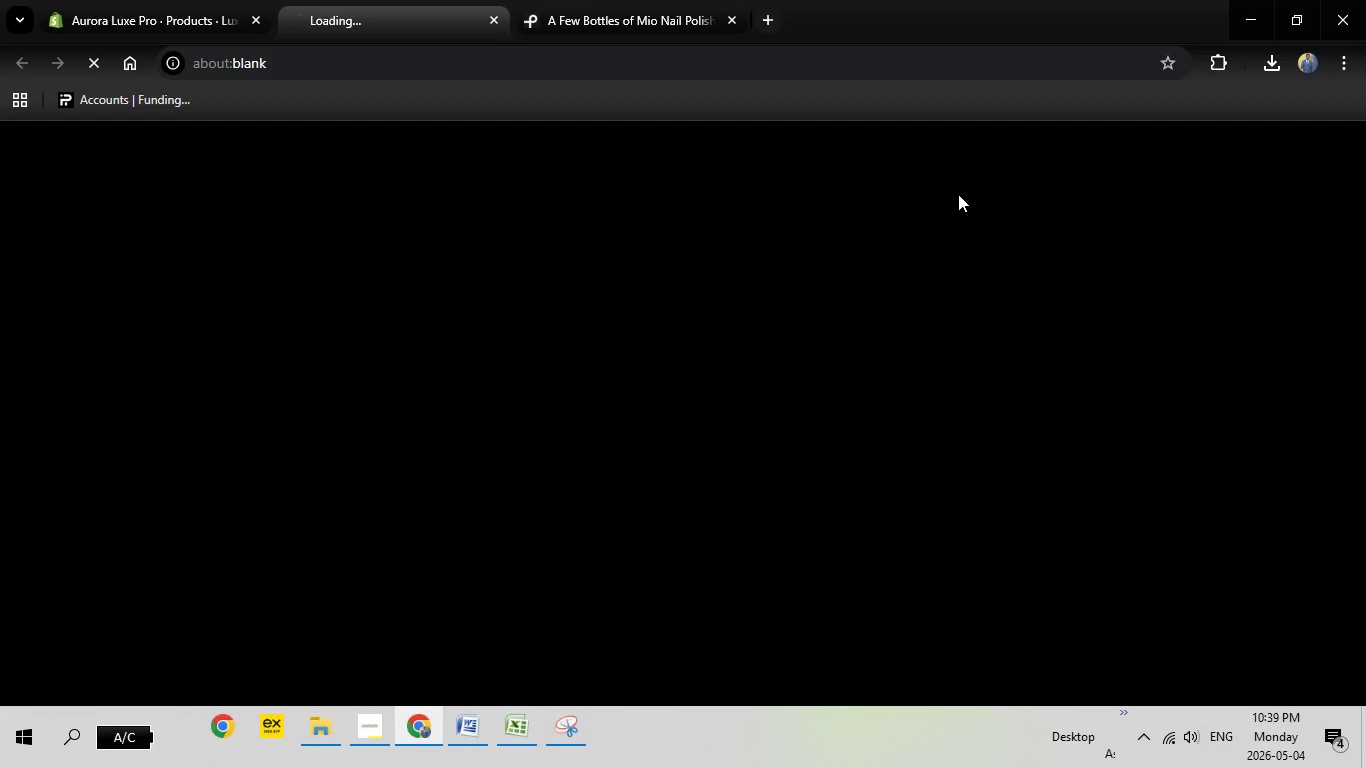 
scroll: coordinate [908, 444], scroll_direction: down, amount: 4.0
 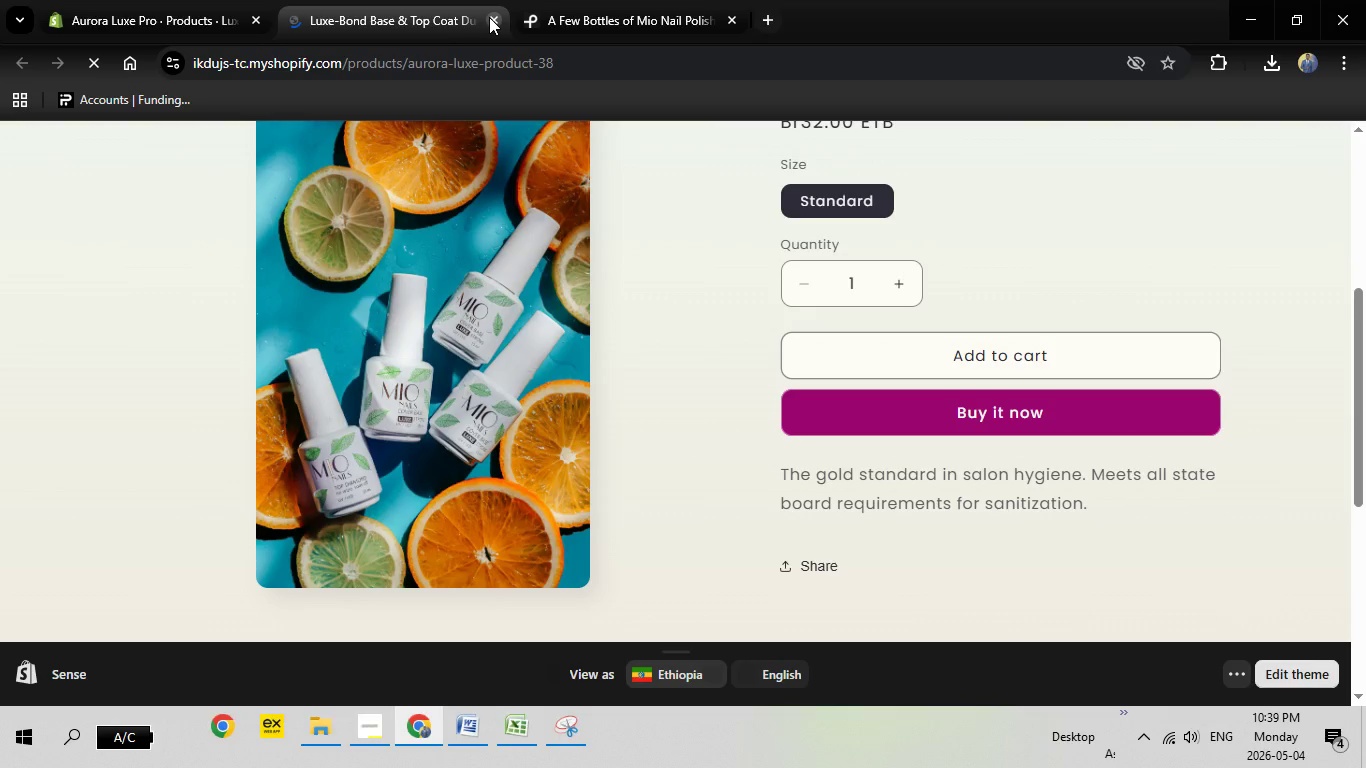 
left_click([489, 17])
 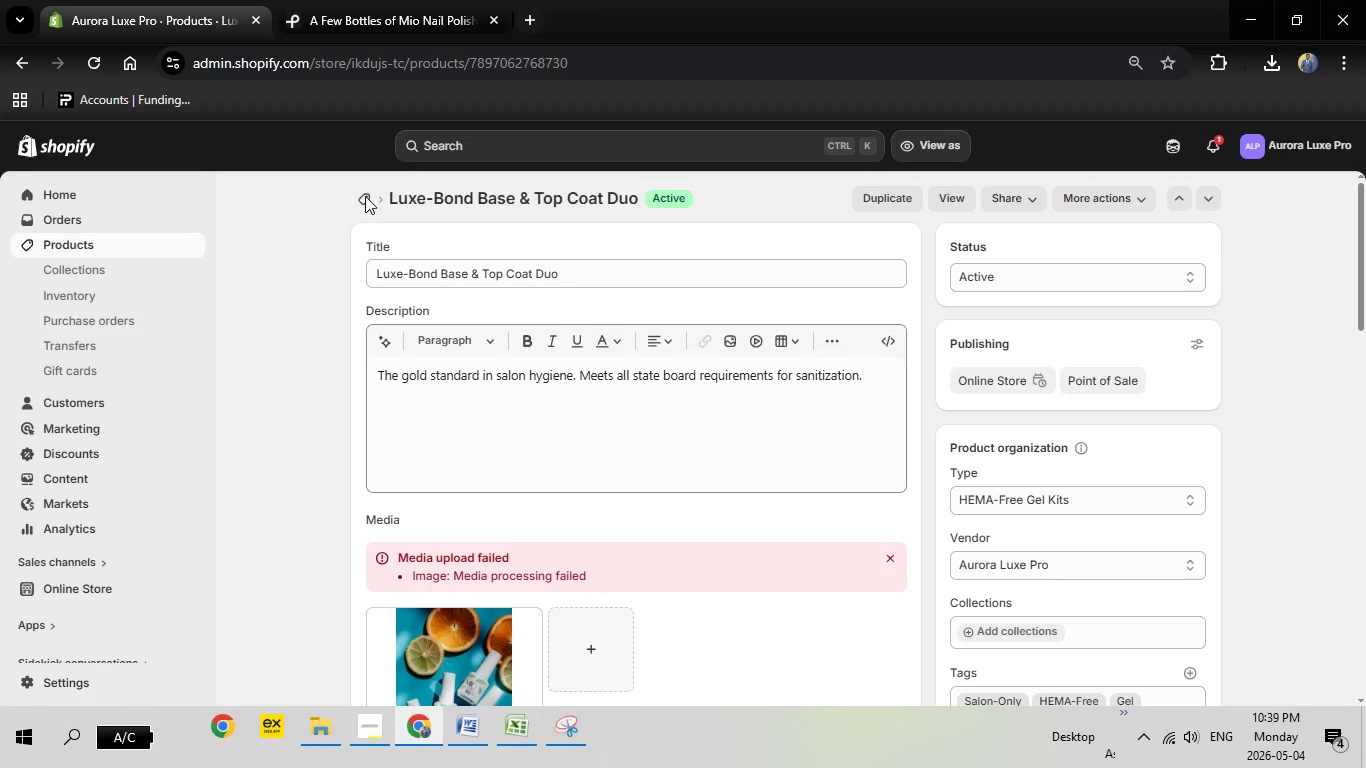 
left_click([365, 196])
 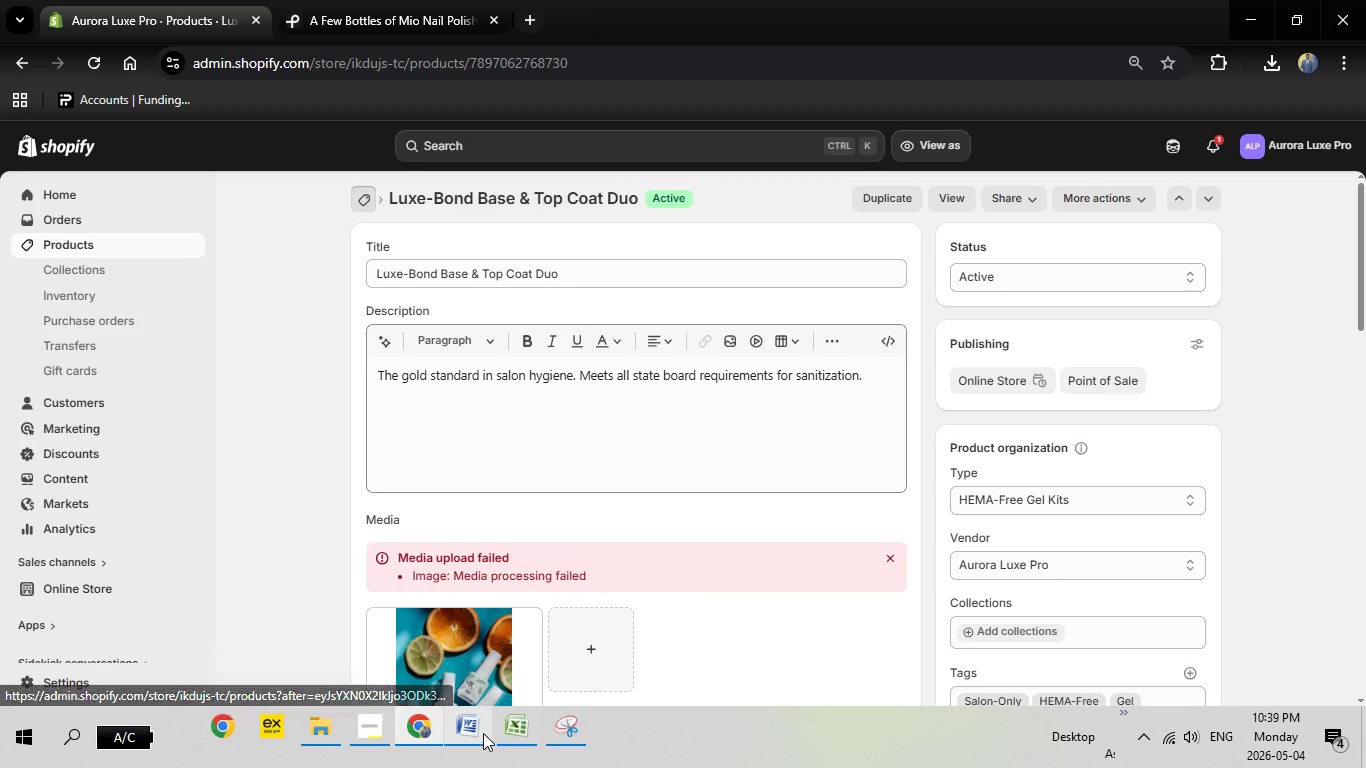 
left_click([480, 730])
 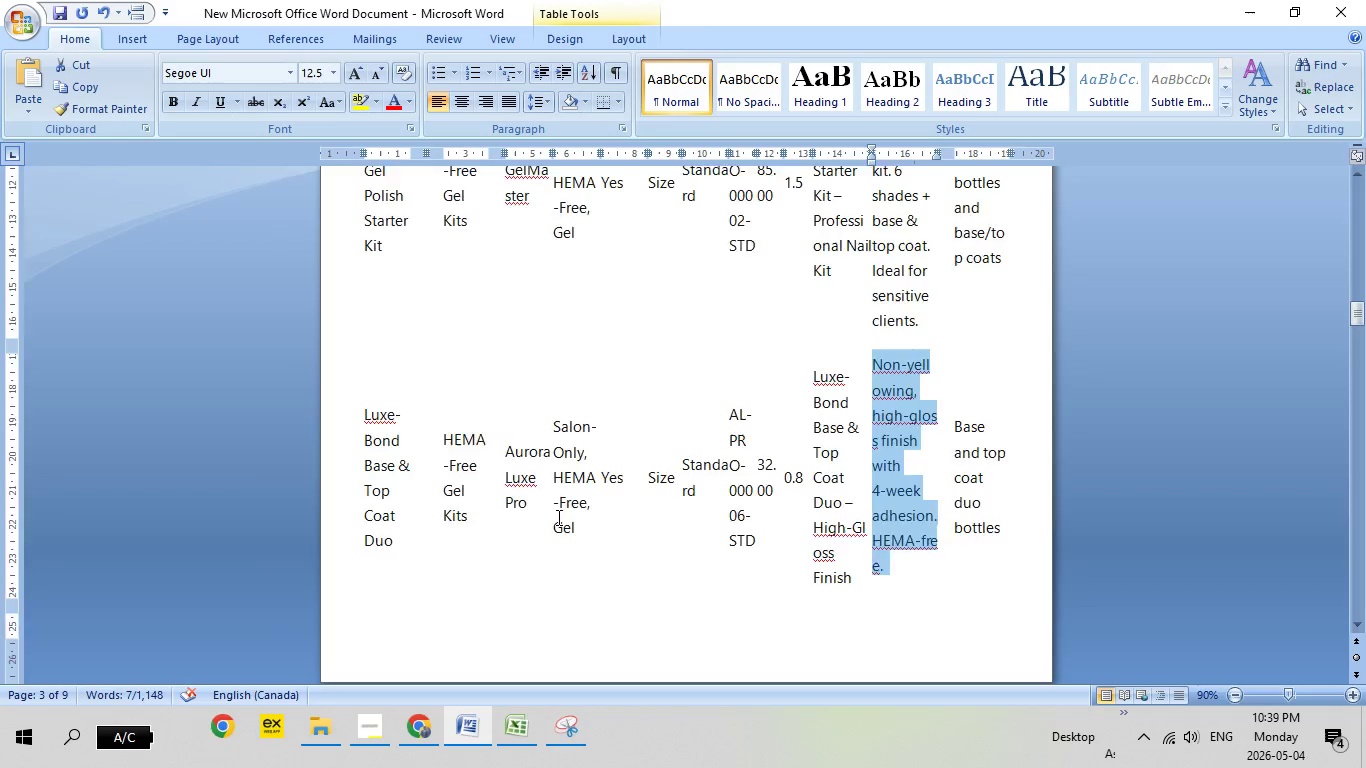 
scroll: coordinate [557, 517], scroll_direction: down, amount: 4.0
 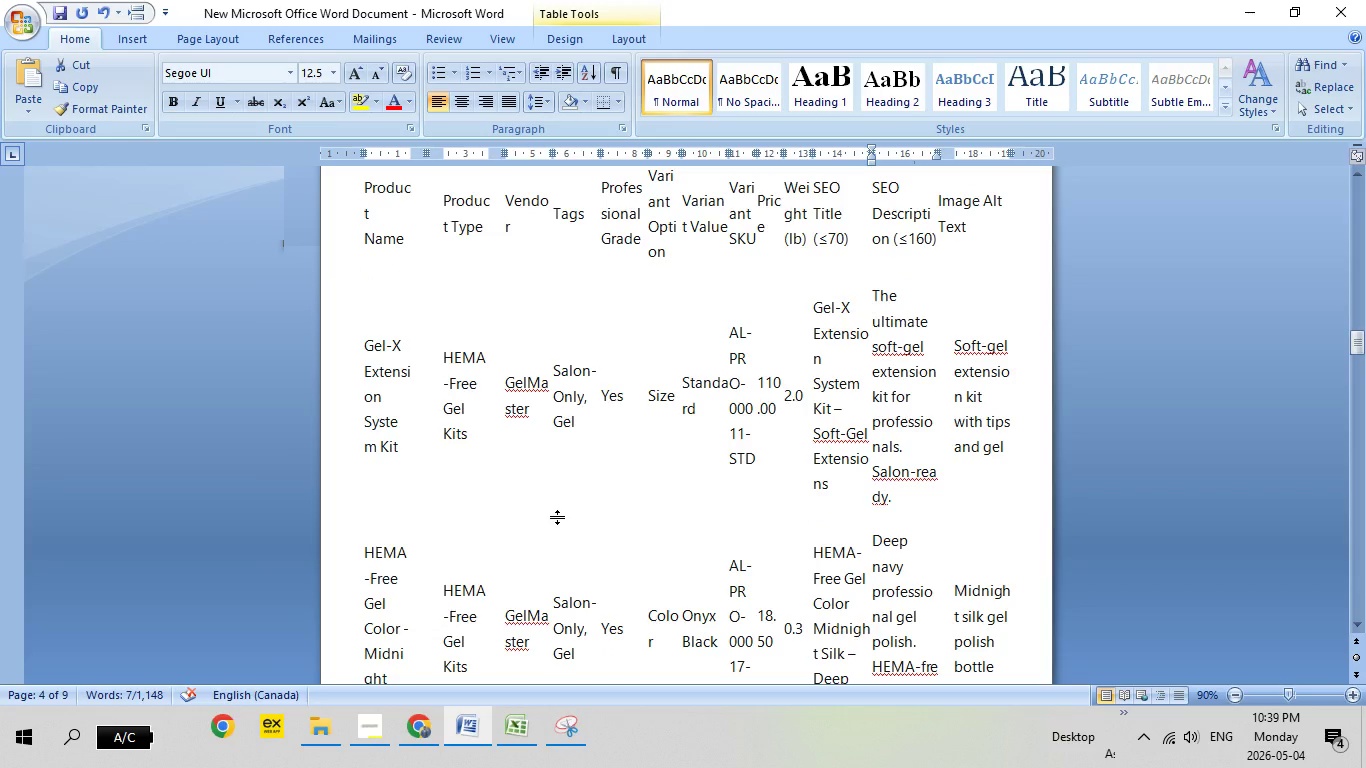 
scroll: coordinate [557, 517], scroll_direction: up, amount: 7.0
 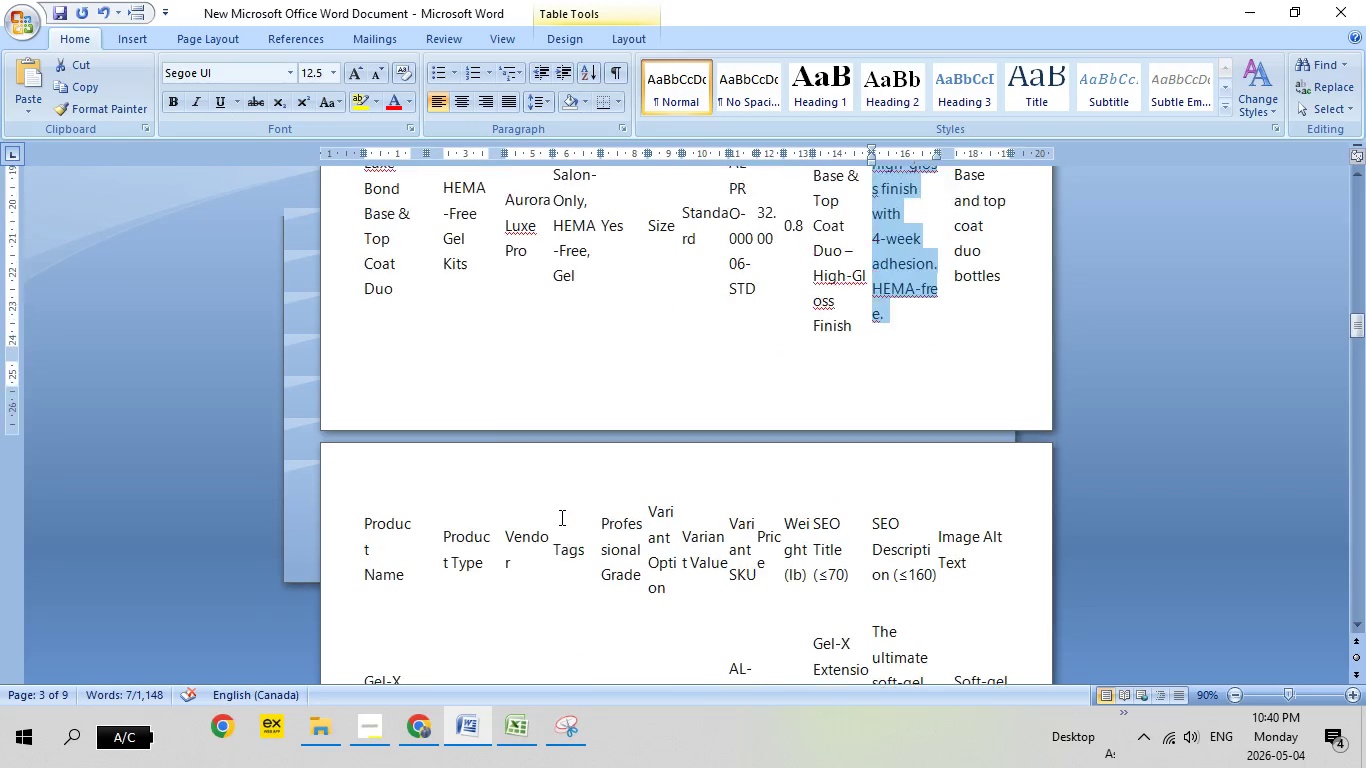 
scroll: coordinate [560, 516], scroll_direction: down, amount: 7.0
 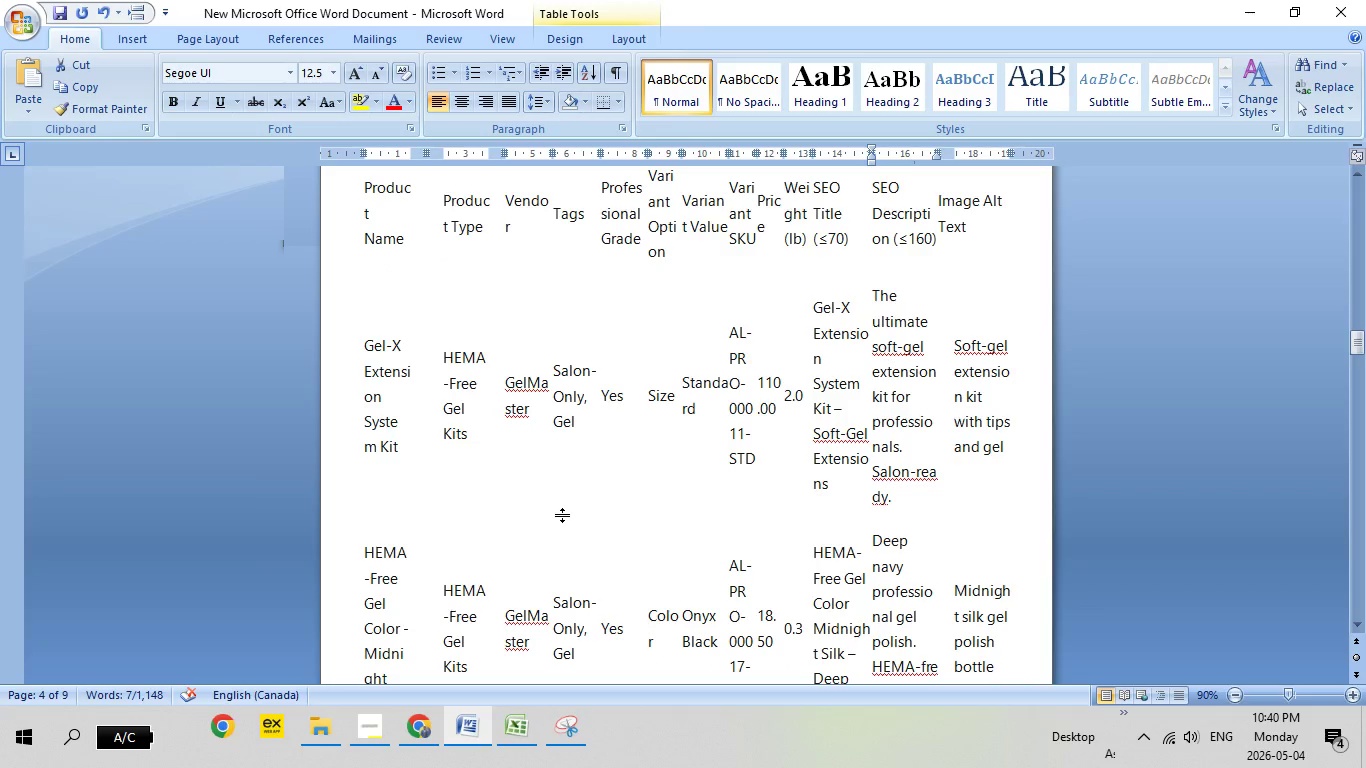 
wait(7.86)
 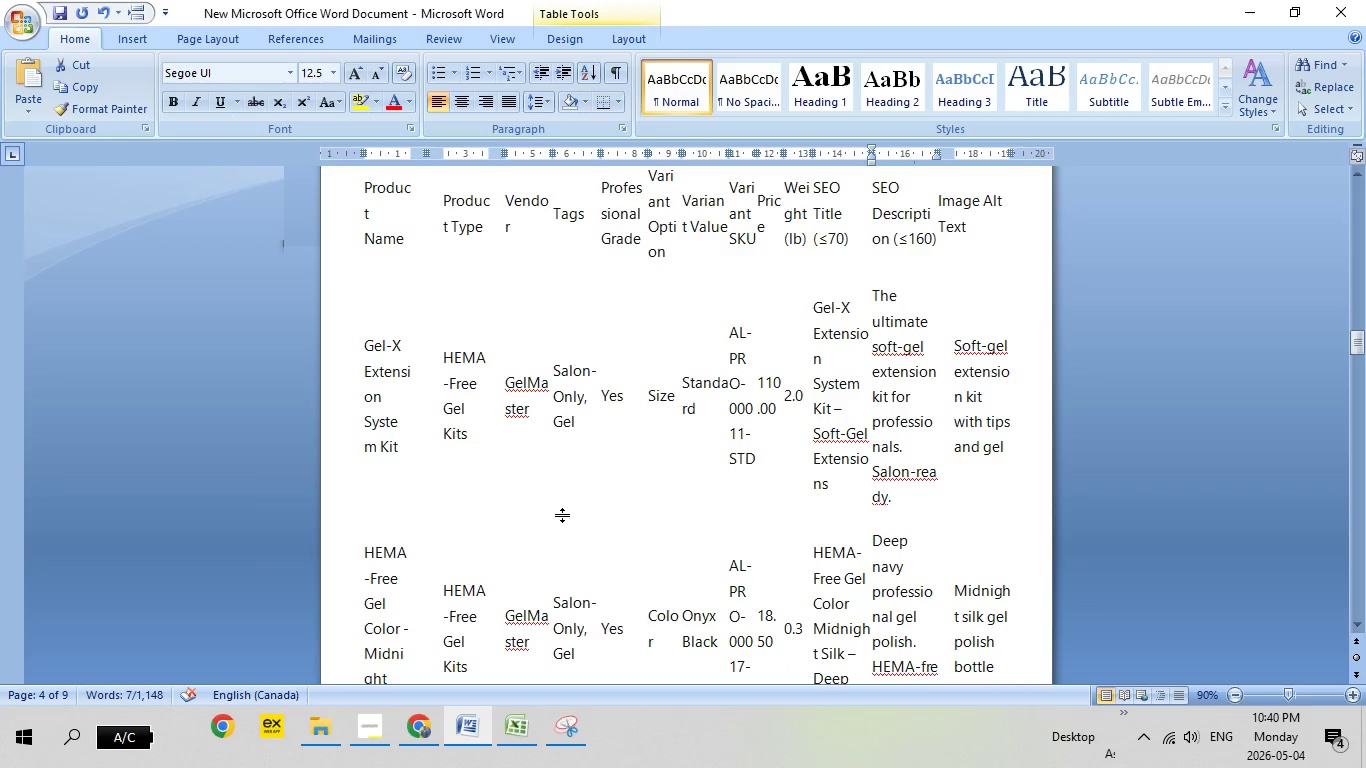 
left_click([428, 733])
 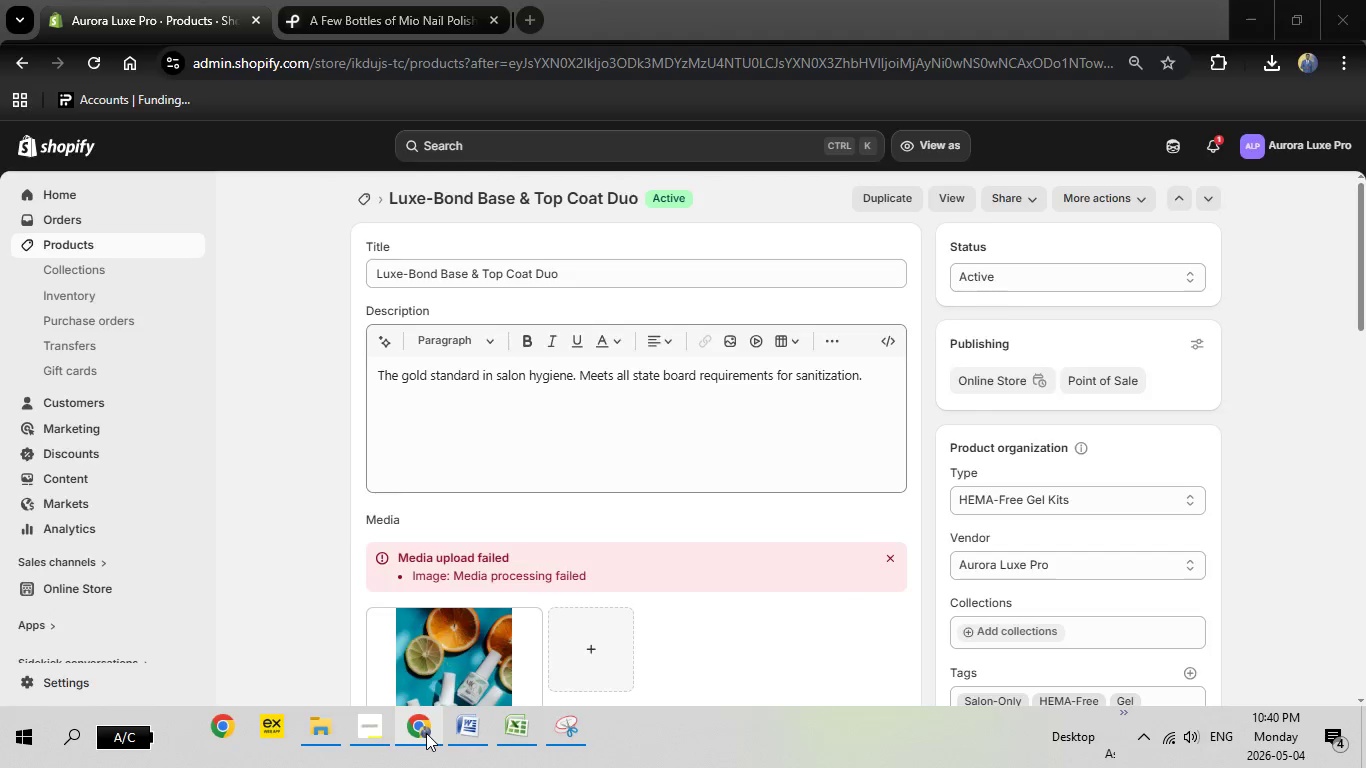 
left_click([426, 733])
 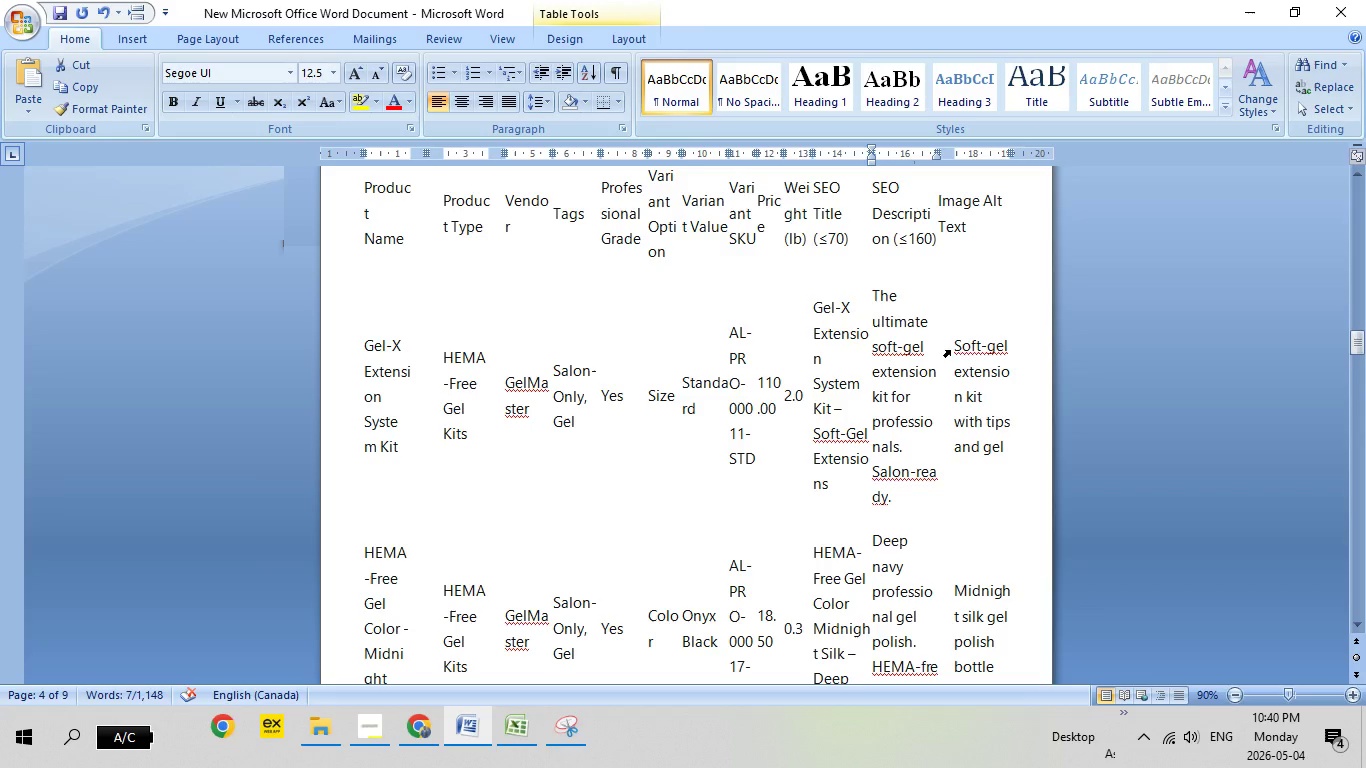 
left_click([950, 350])
 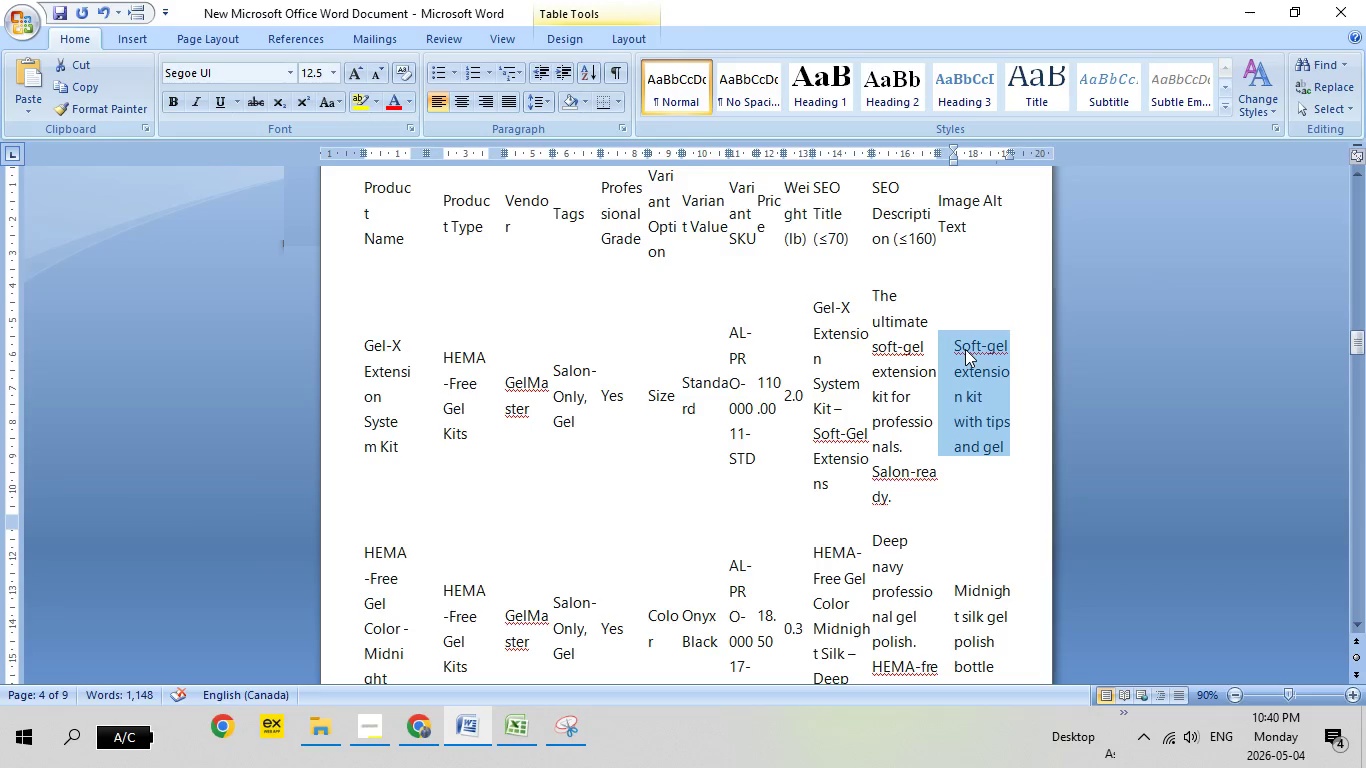 
right_click([965, 349])
 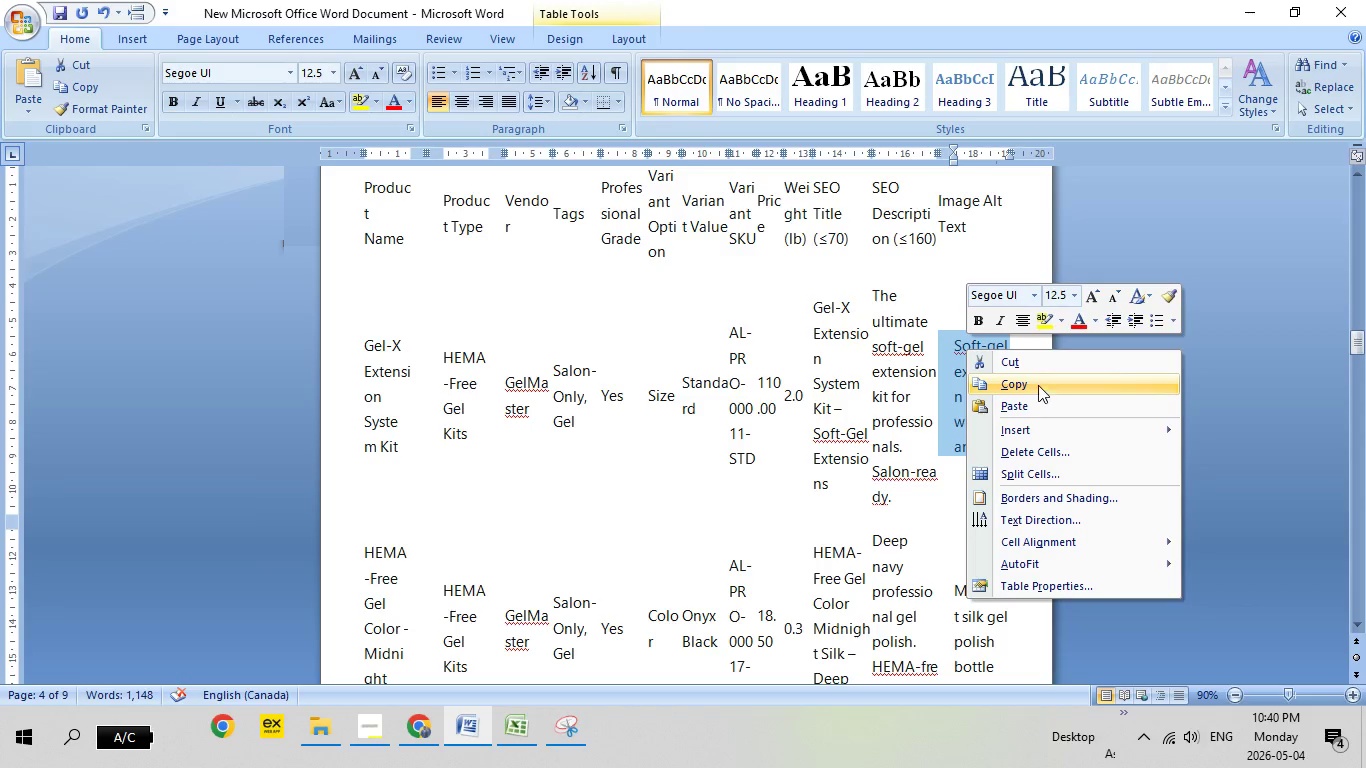 
left_click([1038, 385])
 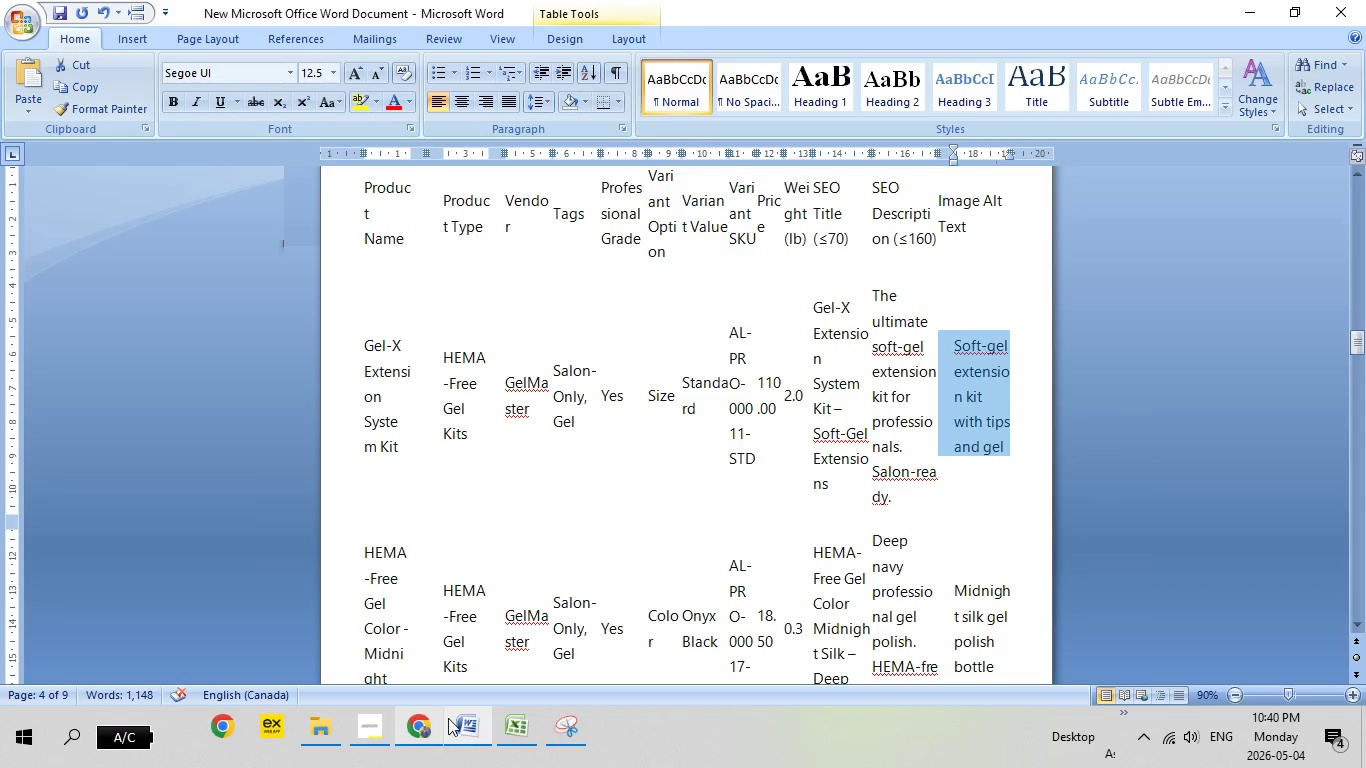 
left_click([448, 718])
 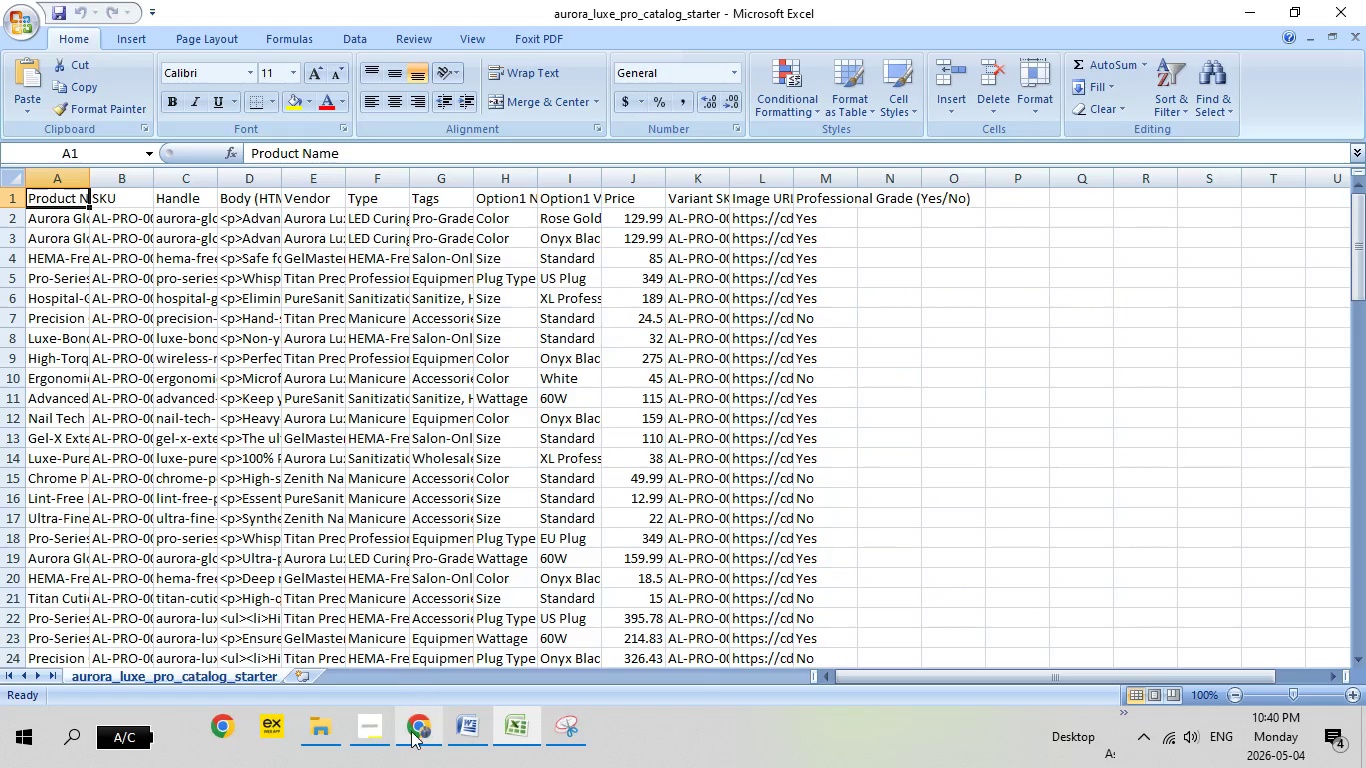 
left_click([411, 731])
 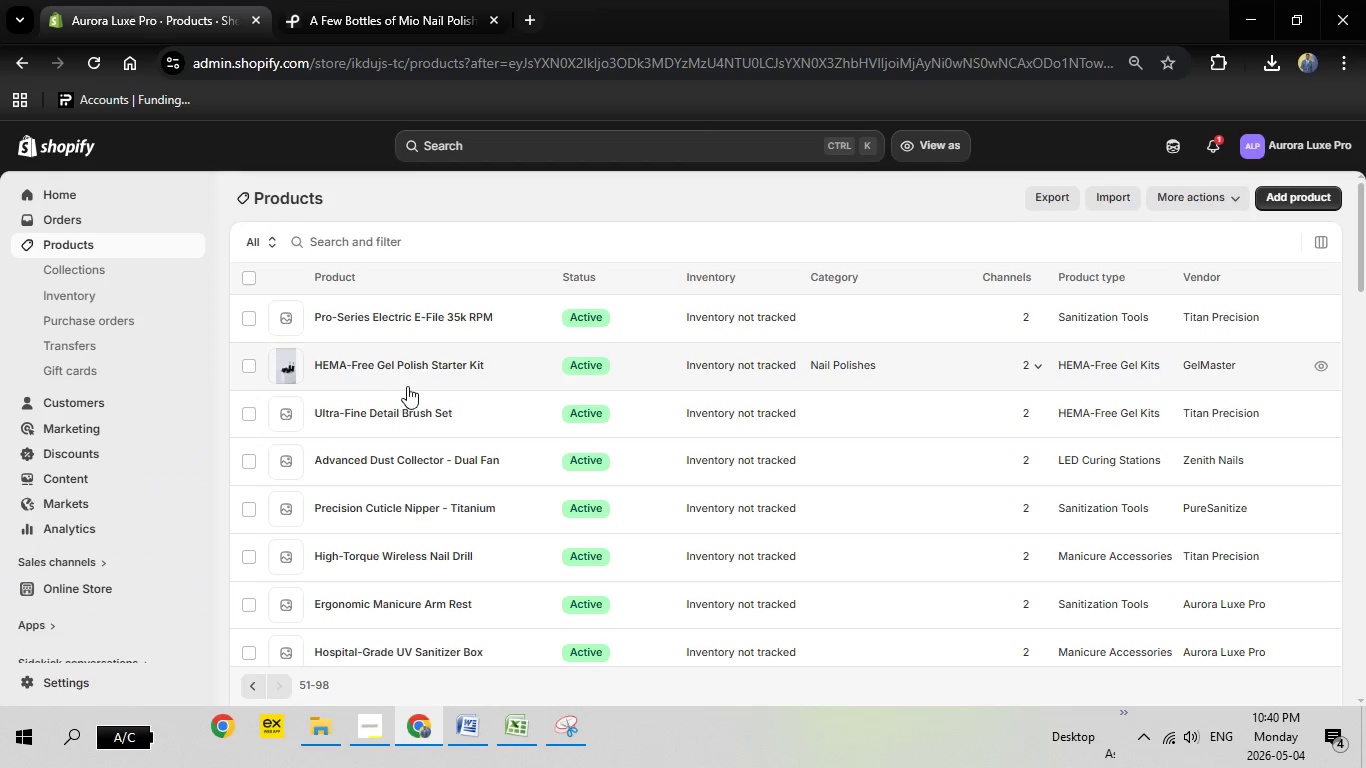 
scroll: coordinate [413, 388], scroll_direction: up, amount: 1.0
 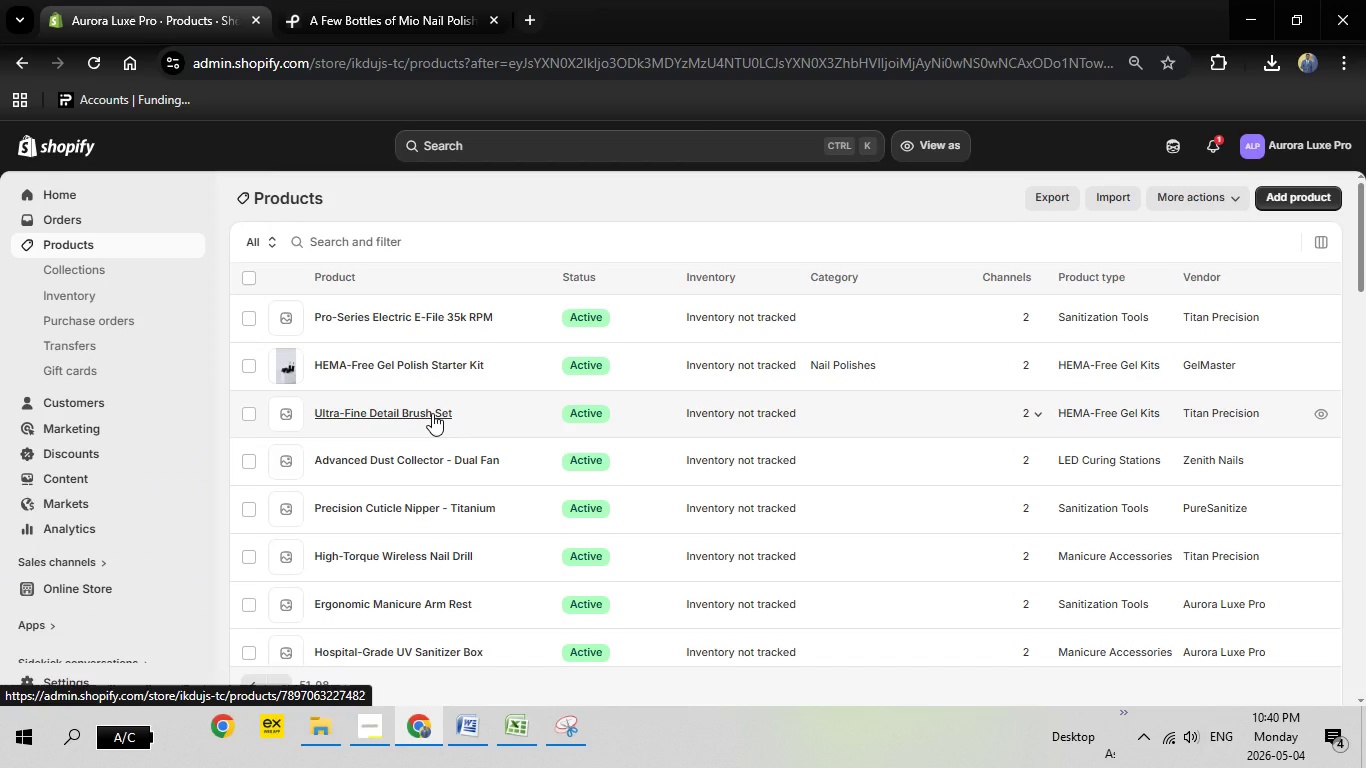 
scroll: coordinate [433, 414], scroll_direction: down, amount: 5.0
 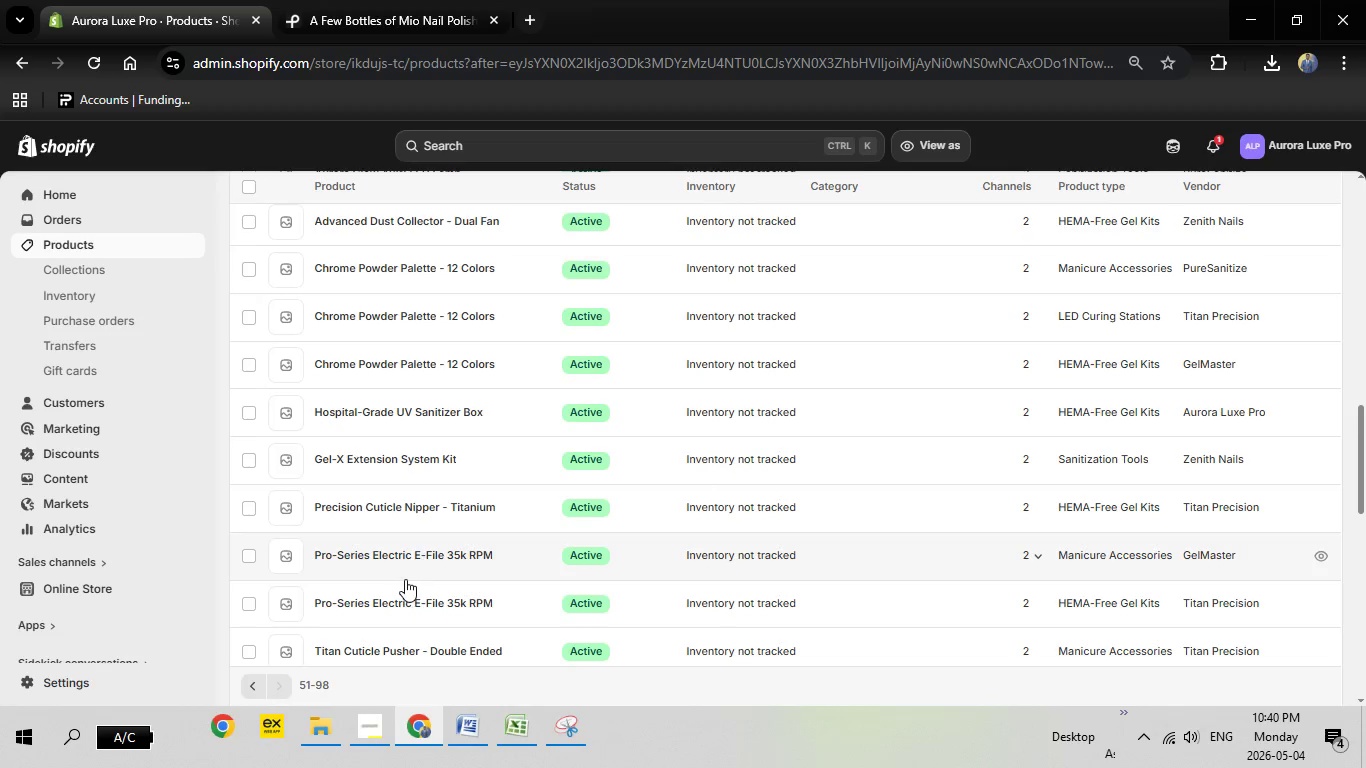 
left_click([414, 456])
 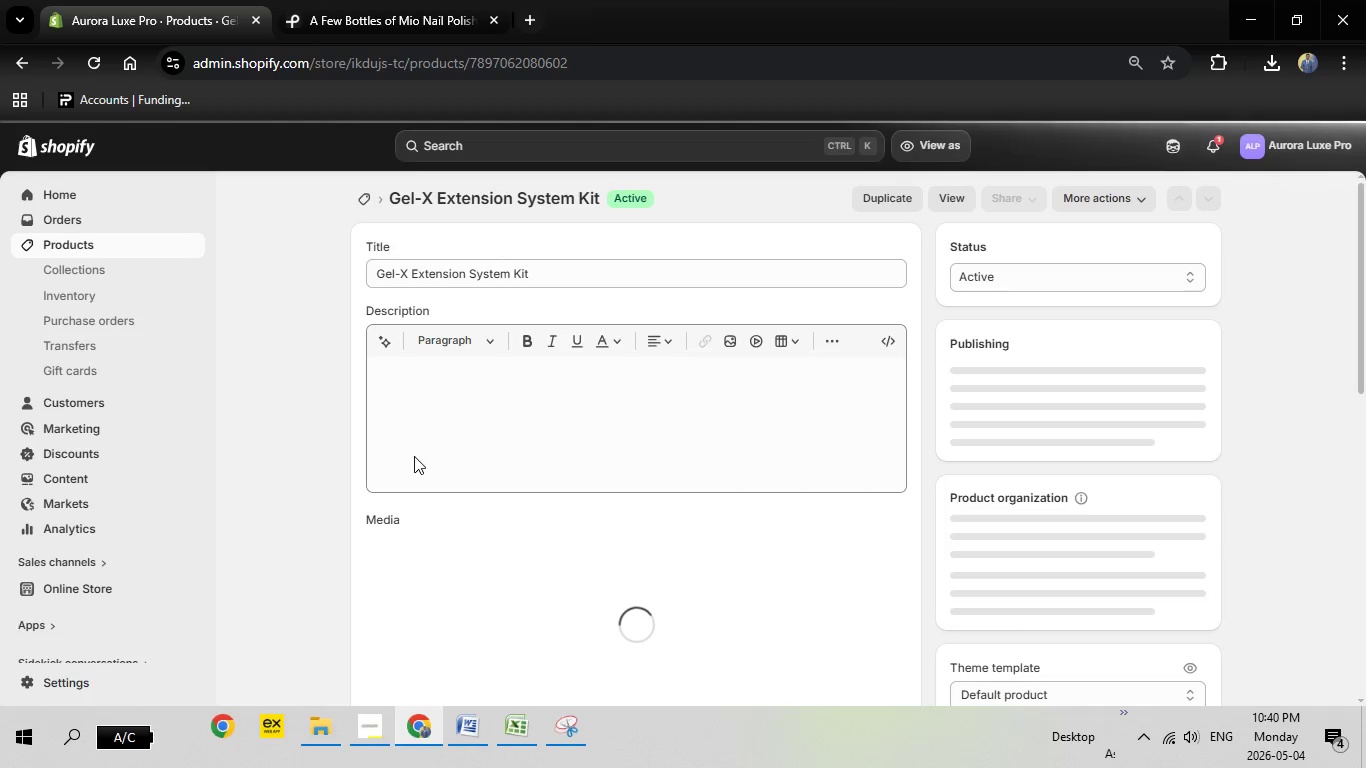 
wait(20.39)
 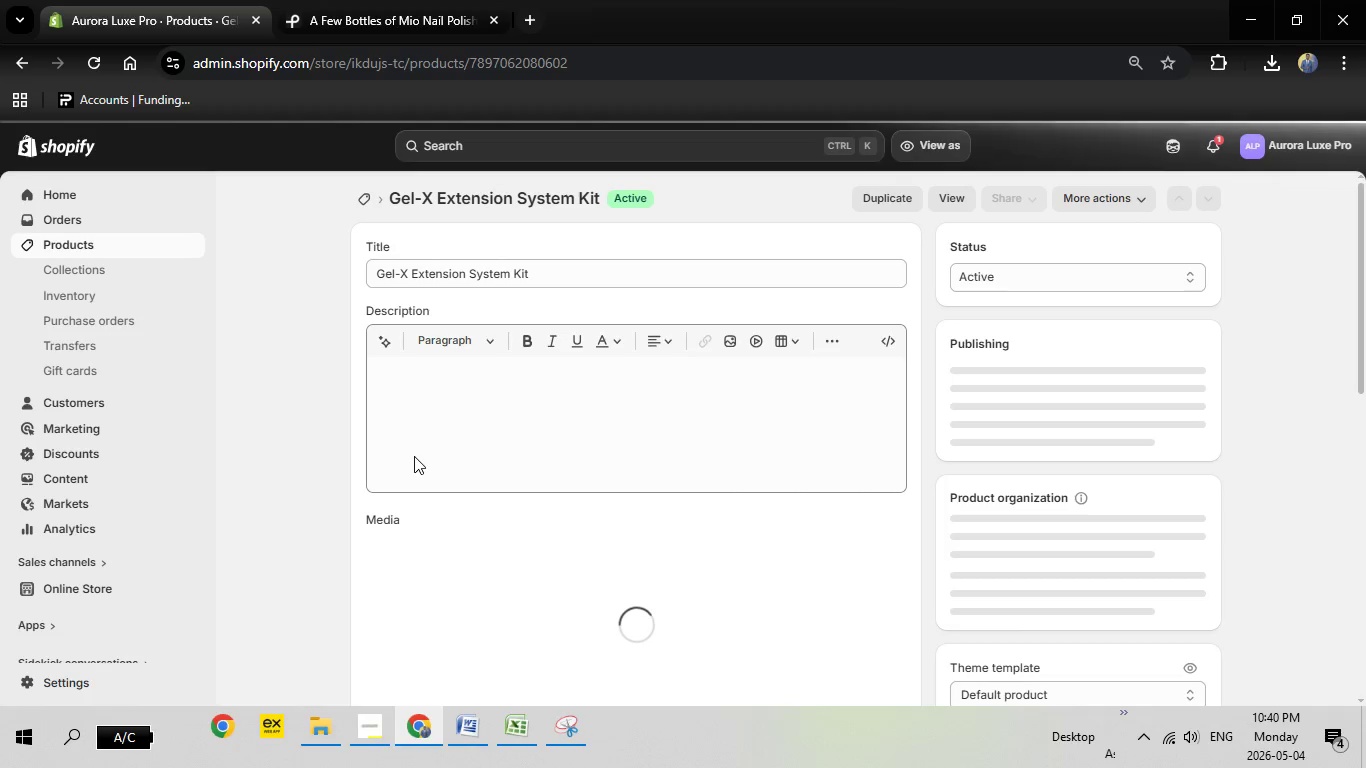 
scroll: coordinate [517, 486], scroll_direction: down, amount: 1.0
 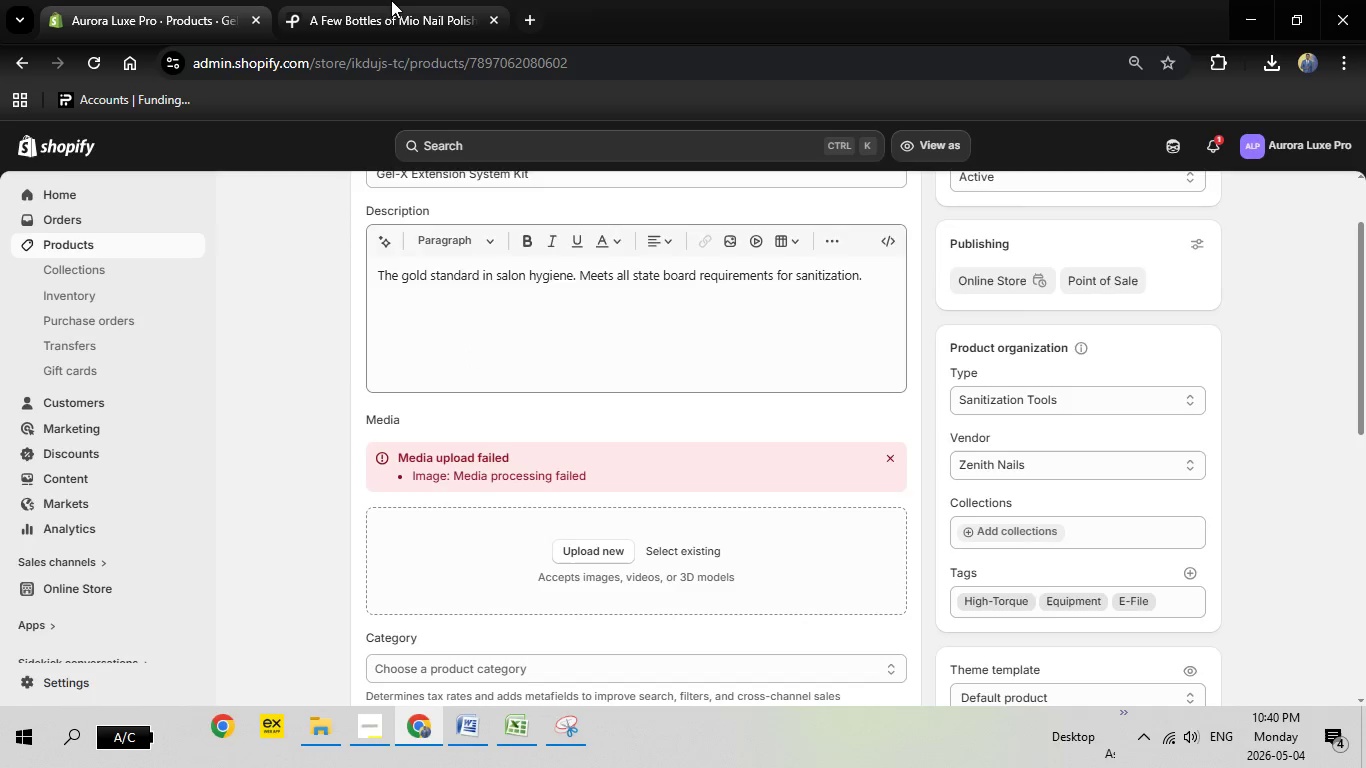 
left_click([391, 0])
 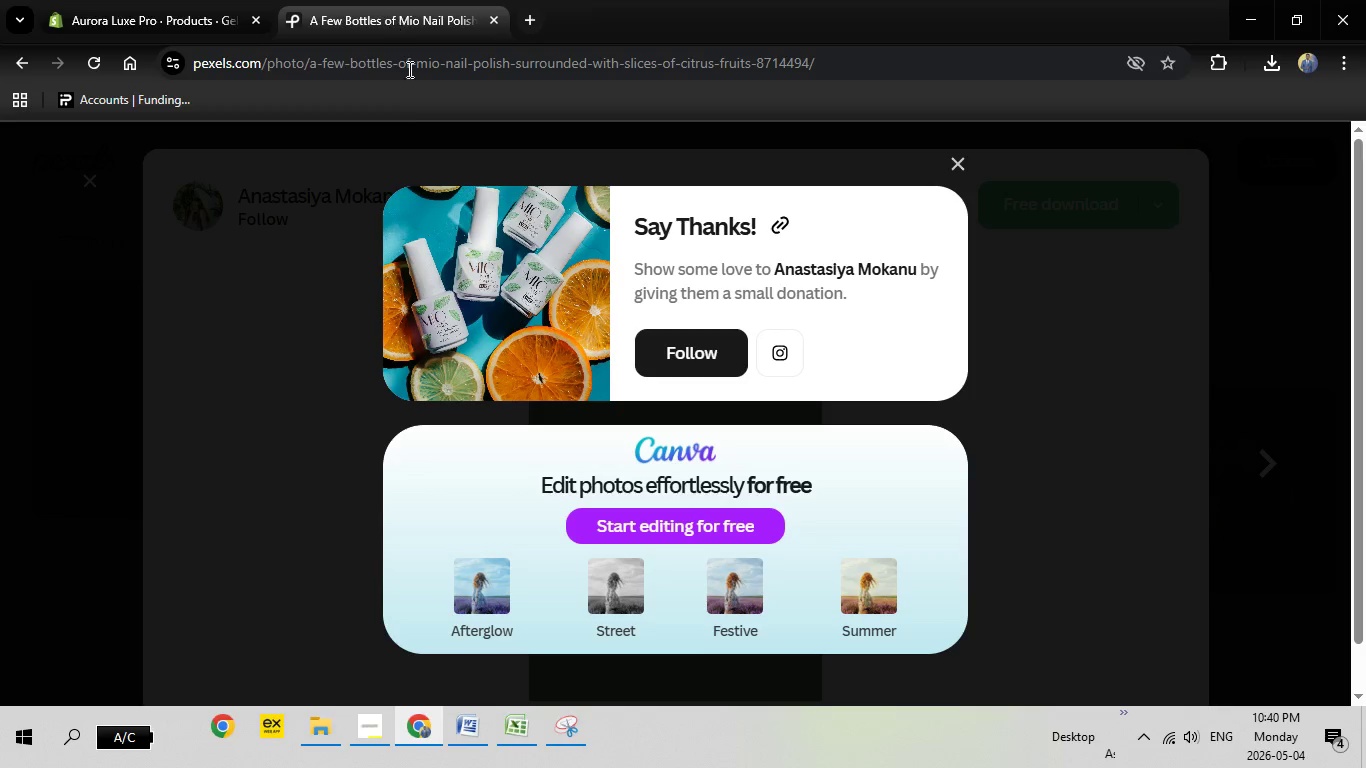 
key(Escape)
 